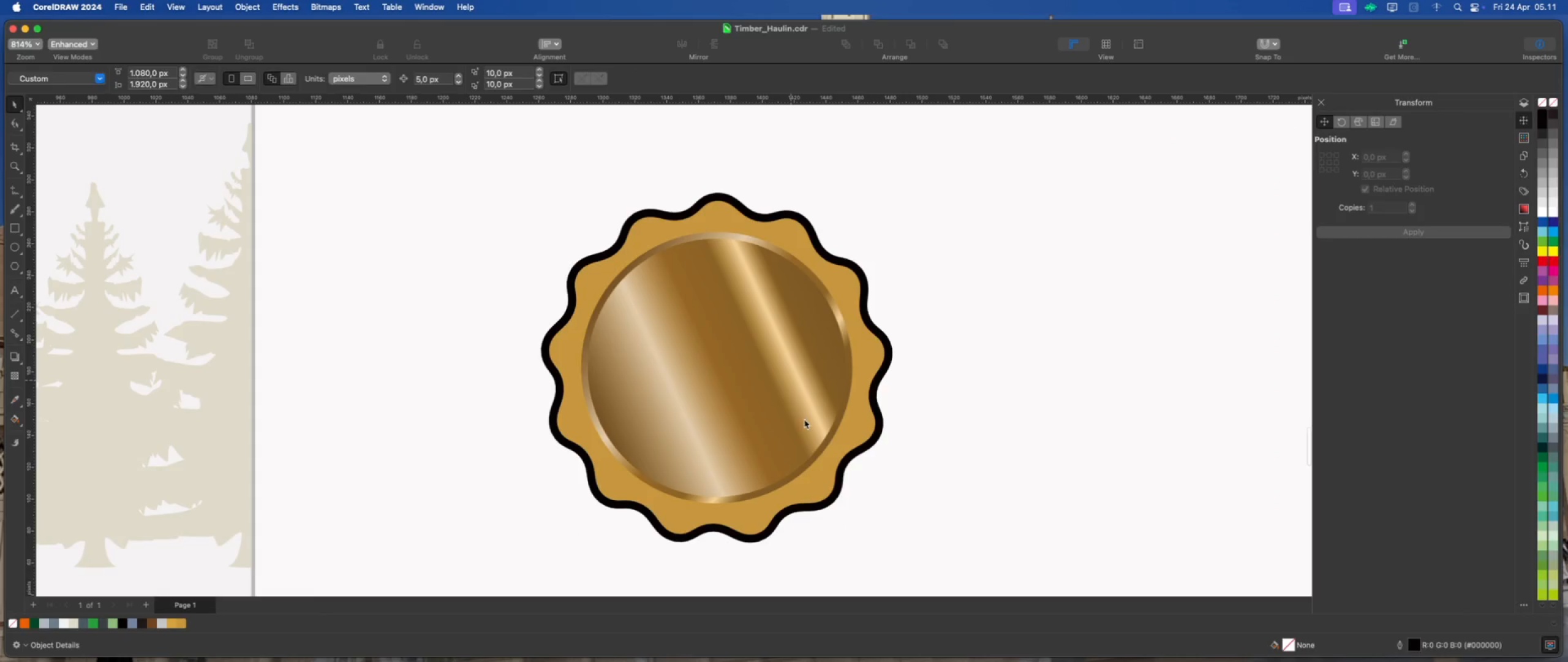 
scroll: coordinate [818, 449], scroll_direction: up, amount: 2.0
 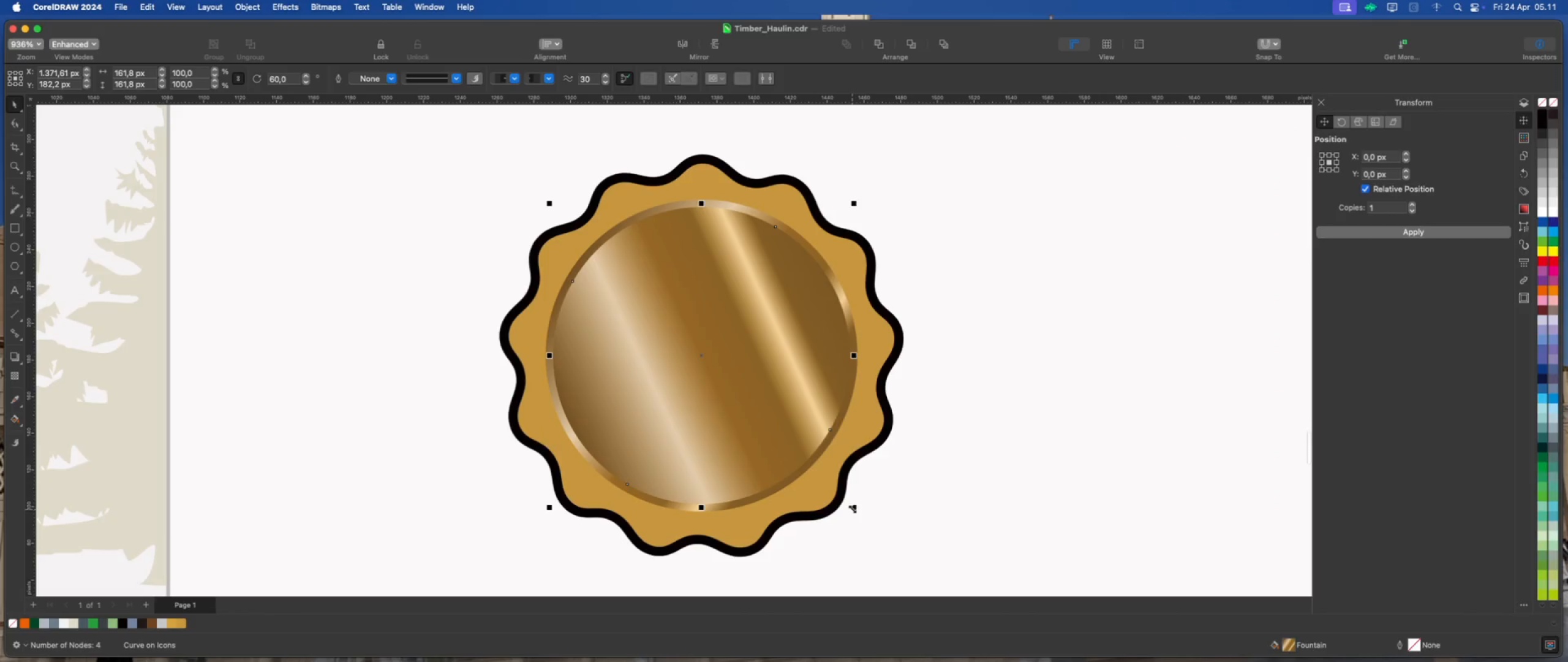 
hold_key(key=ShiftLeft, duration=0.89)
 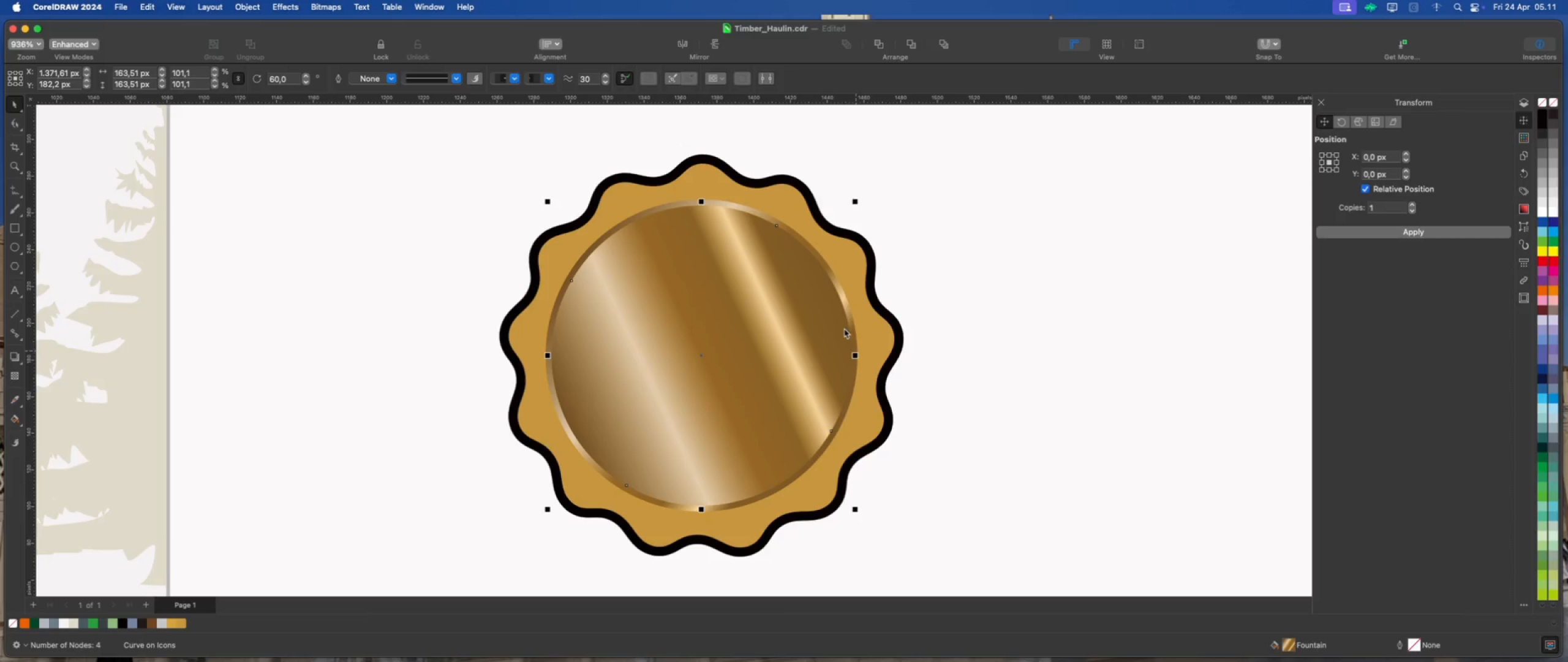 
scroll: coordinate [839, 302], scroll_direction: up, amount: 3.0
 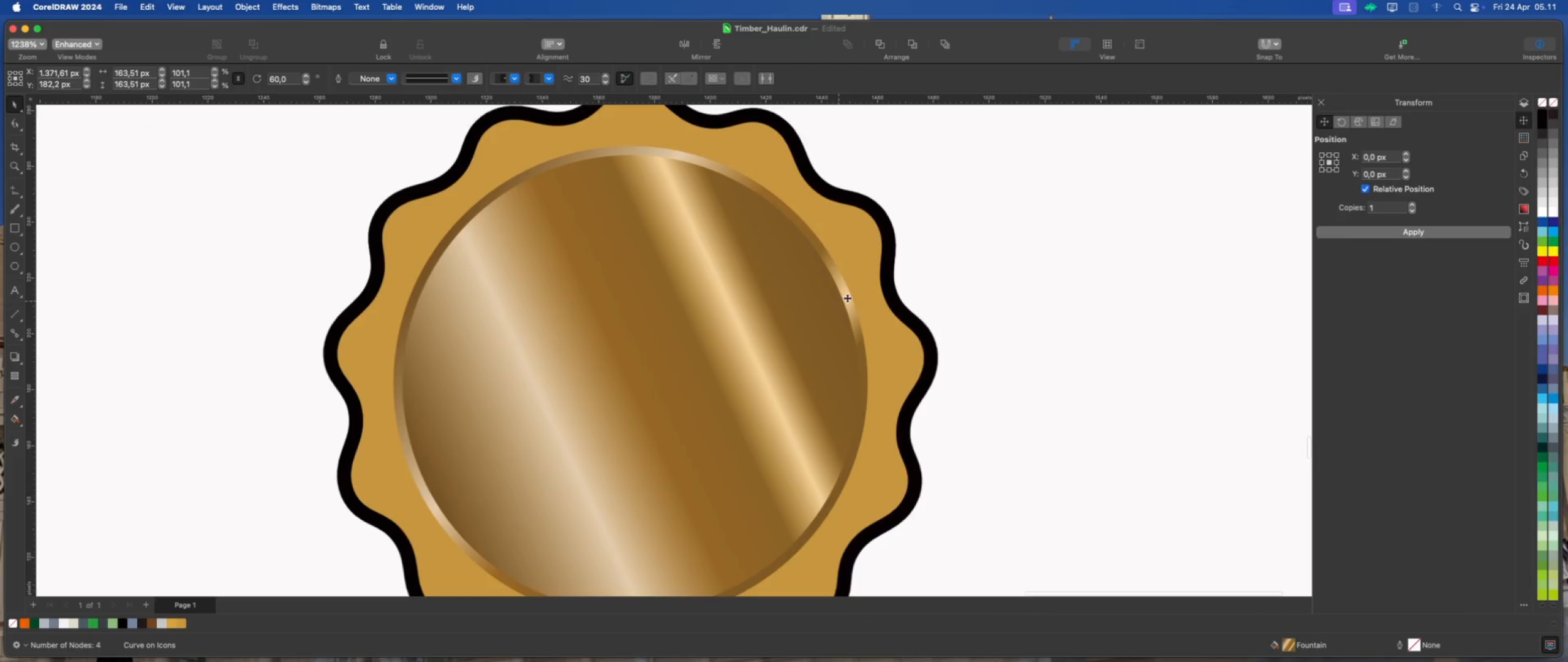 
hold_key(key=ShiftLeft, duration=0.86)
left_click([850, 298])
 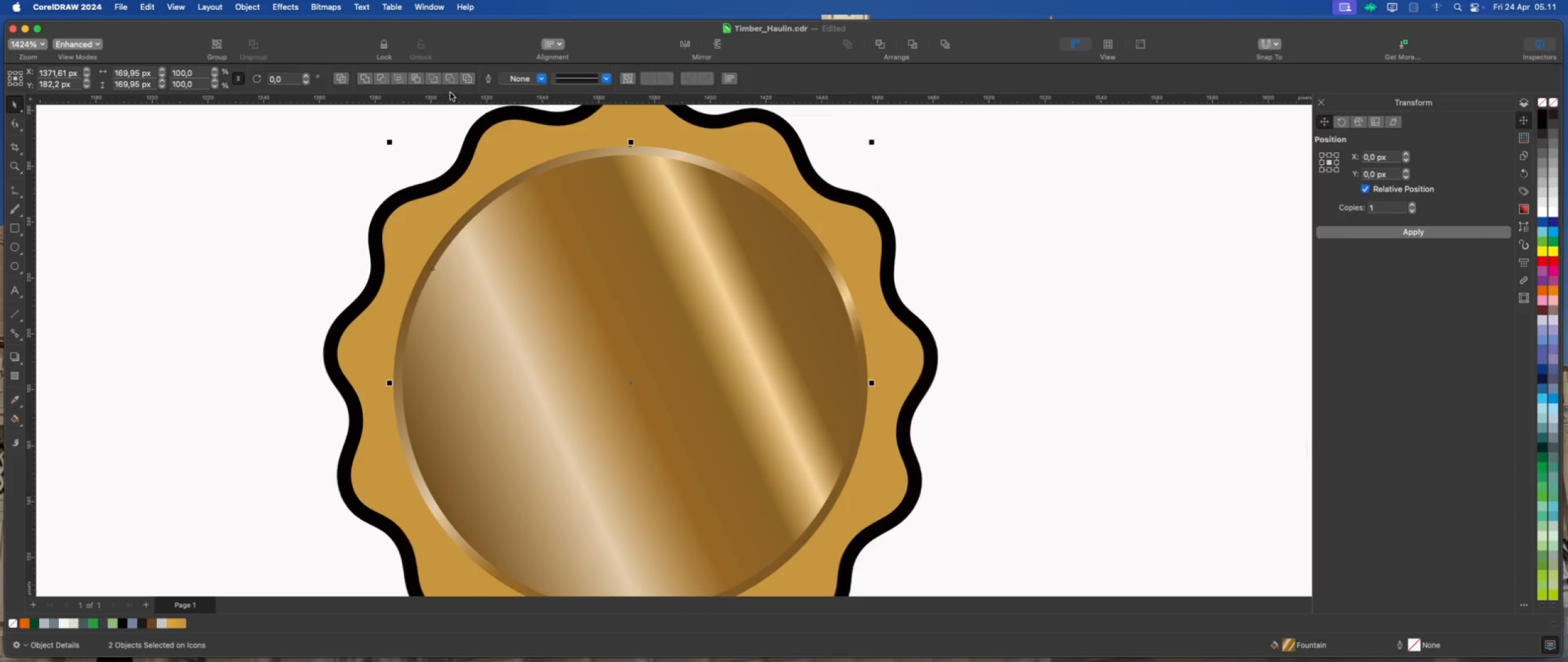 
left_click([448, 78])
 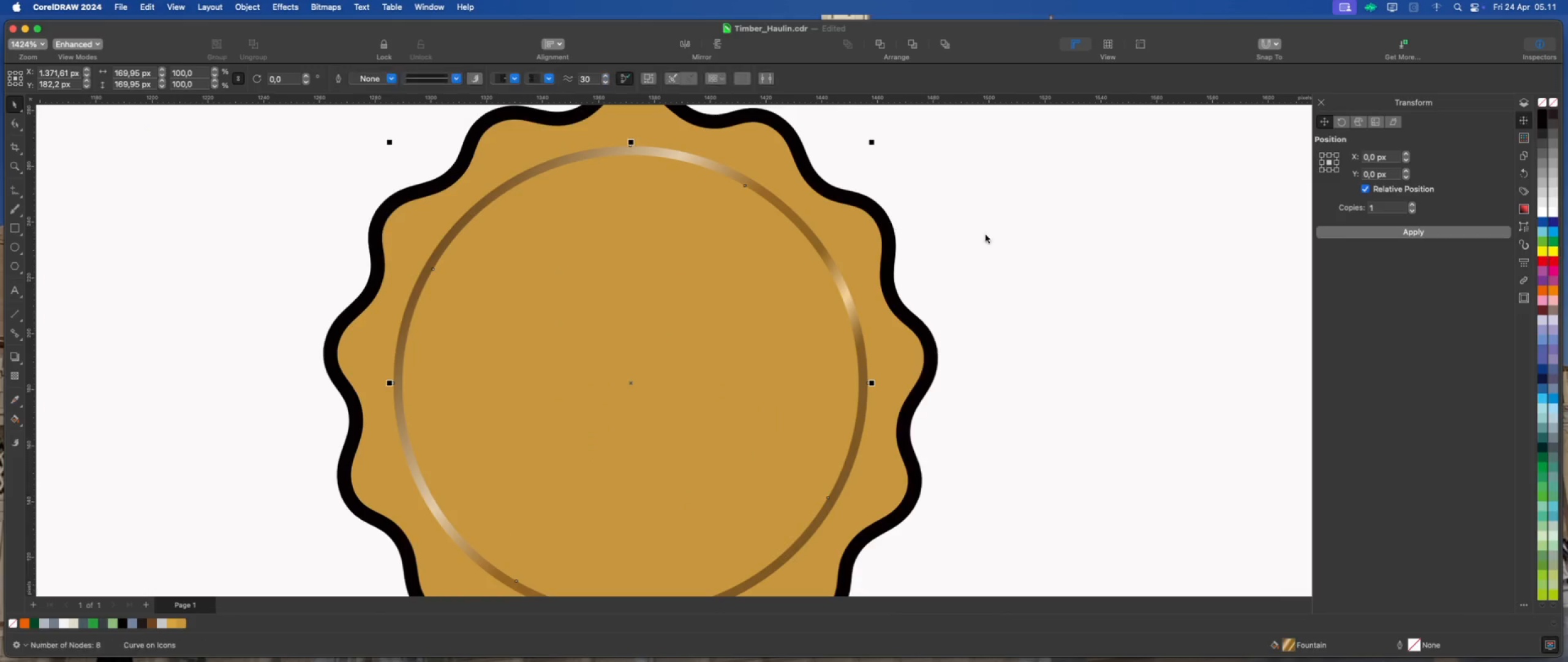 
left_click([1049, 237])
 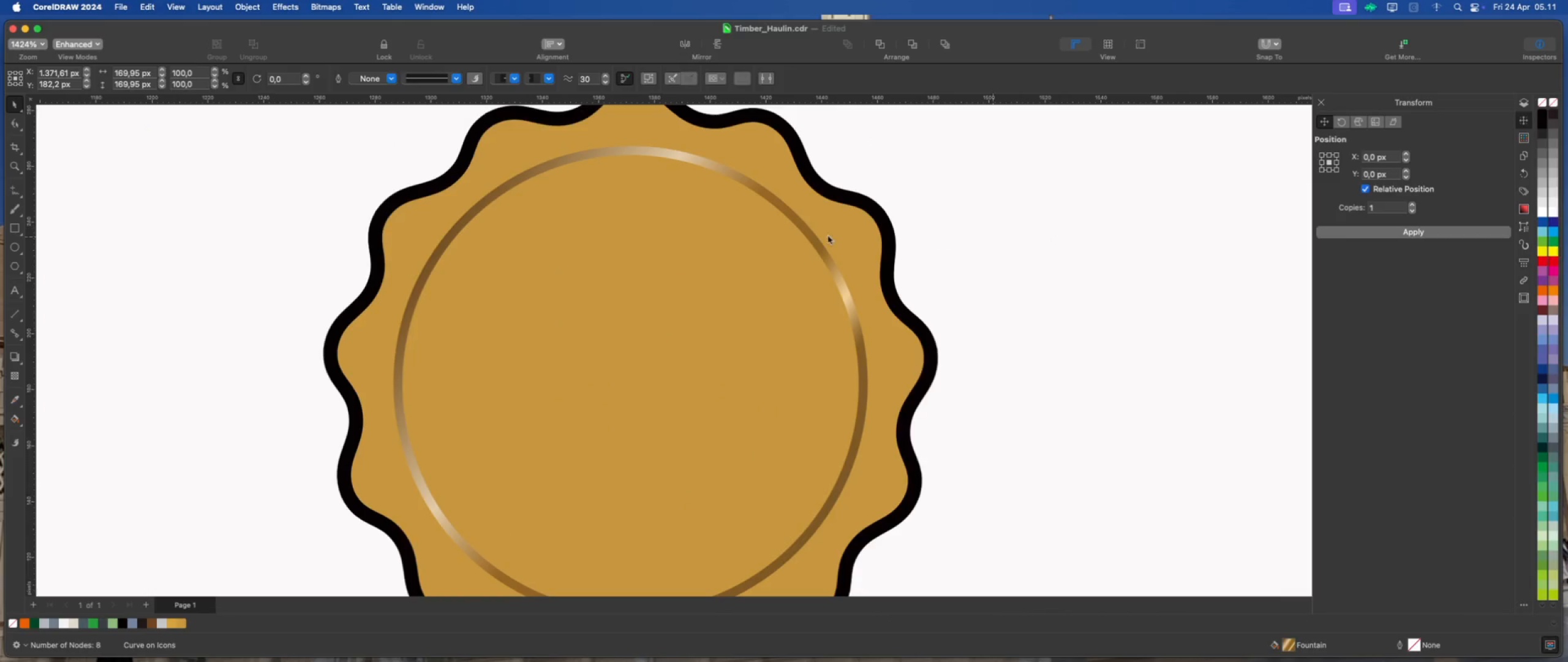 
scroll: coordinate [815, 235], scroll_direction: down, amount: 2.0
 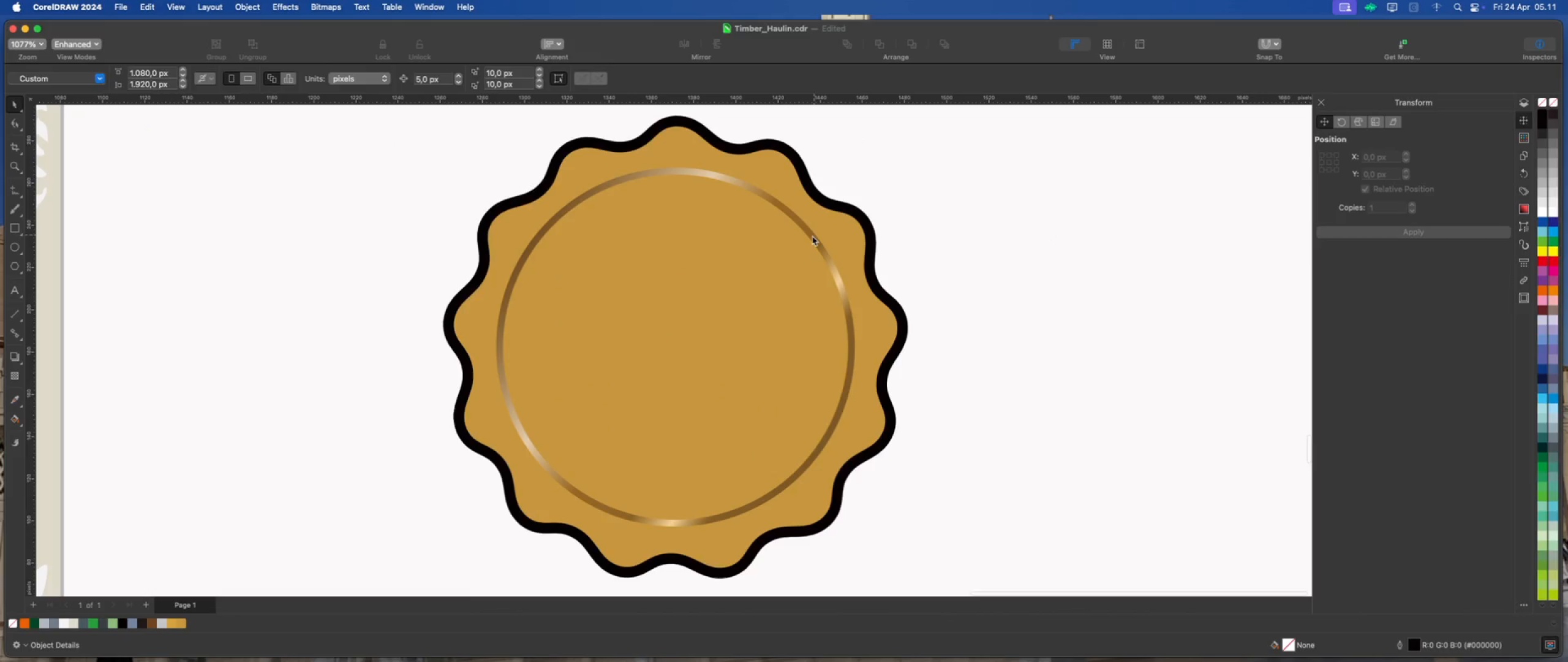 
left_click([812, 236])
 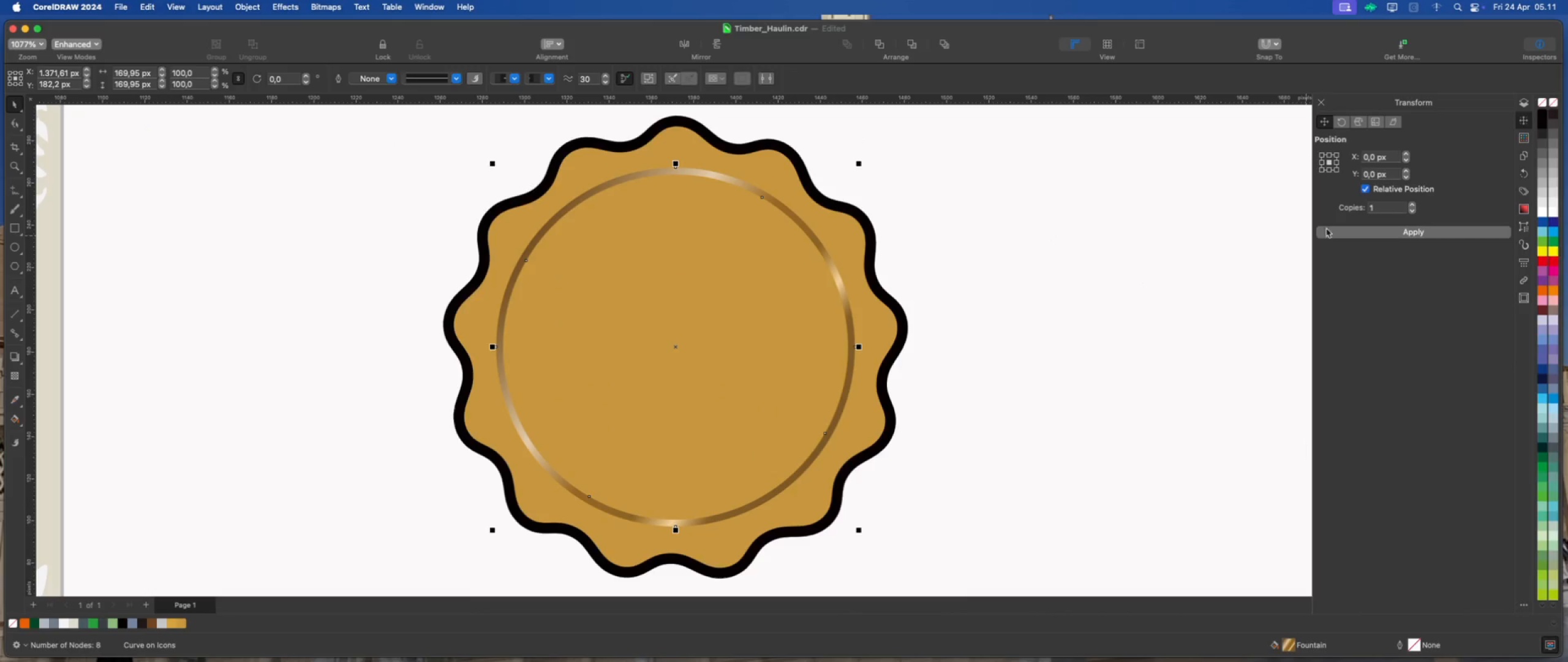 
left_click([1335, 232])
 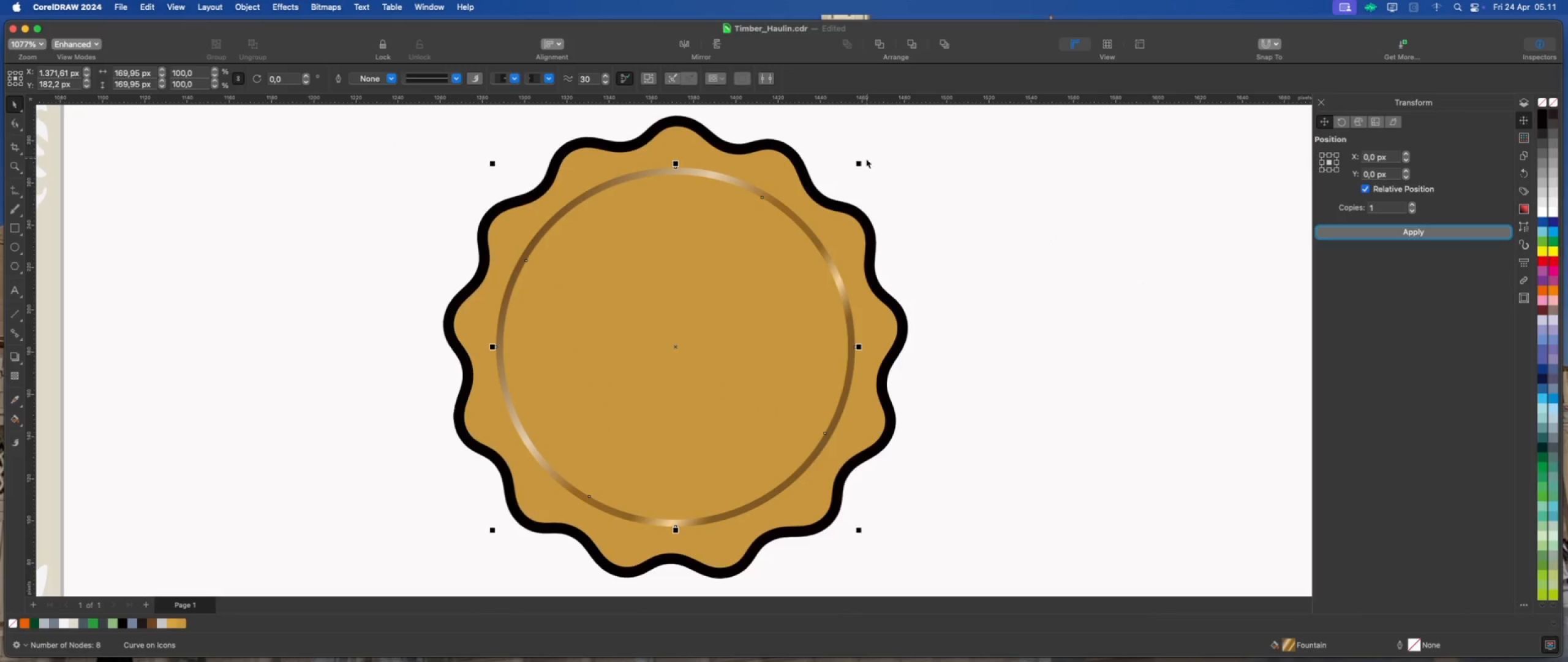 
left_click_drag(start_coordinate=[860, 162], to_coordinate=[837, 183])
 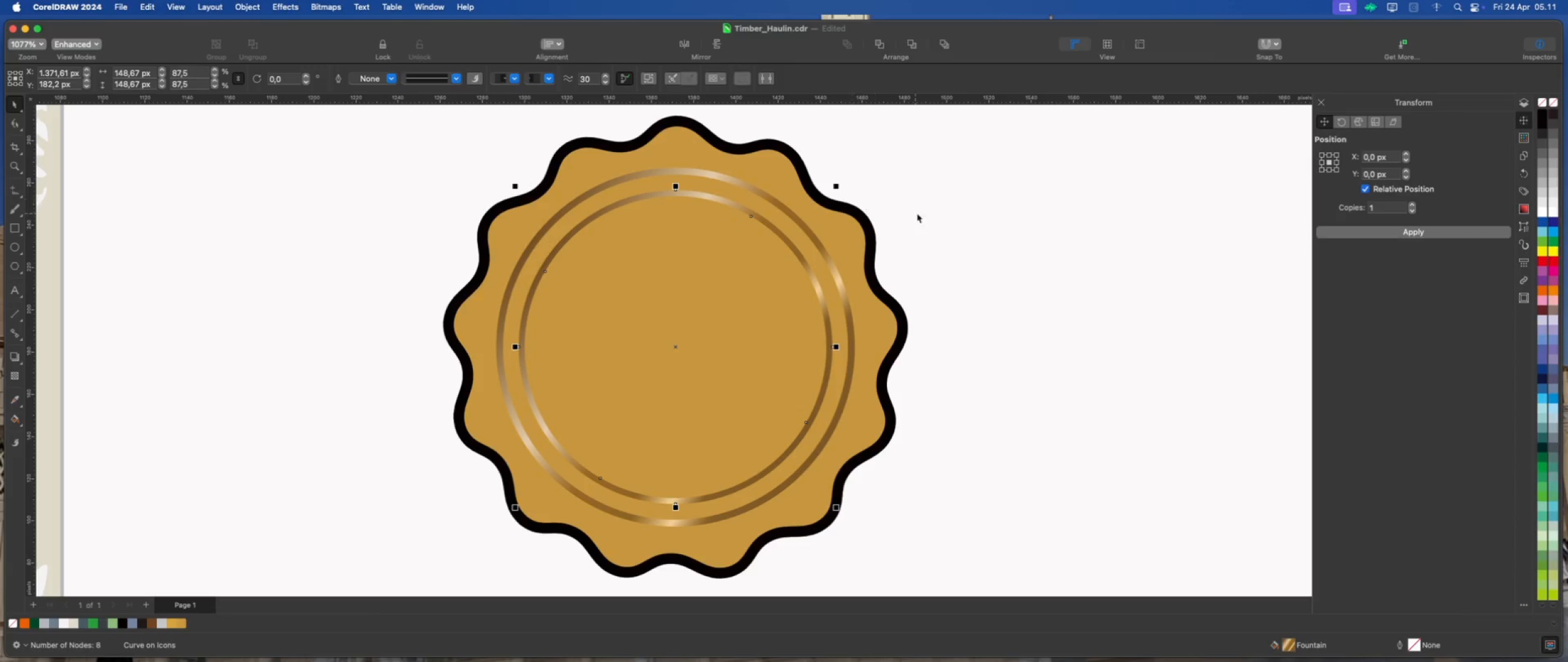 
hold_key(key=ShiftLeft, duration=4.61)
 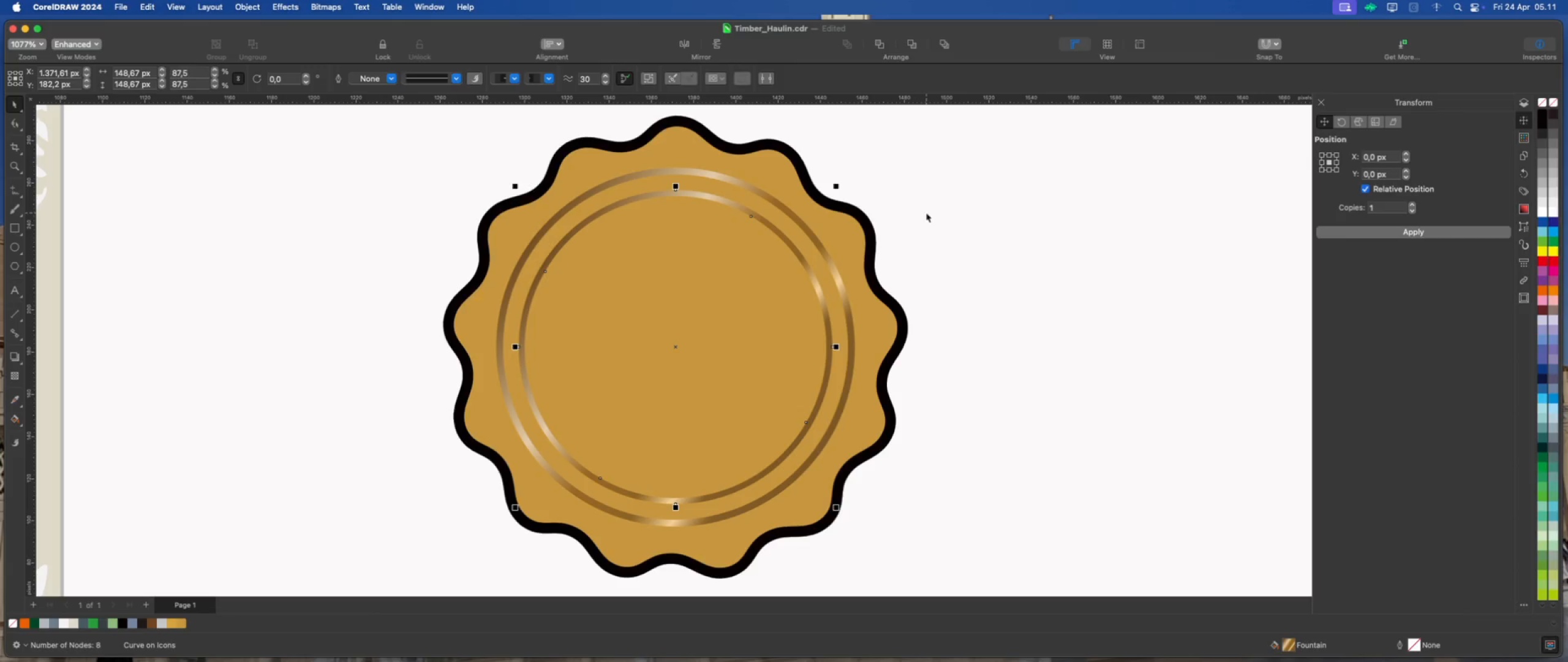 
left_click([926, 213])
 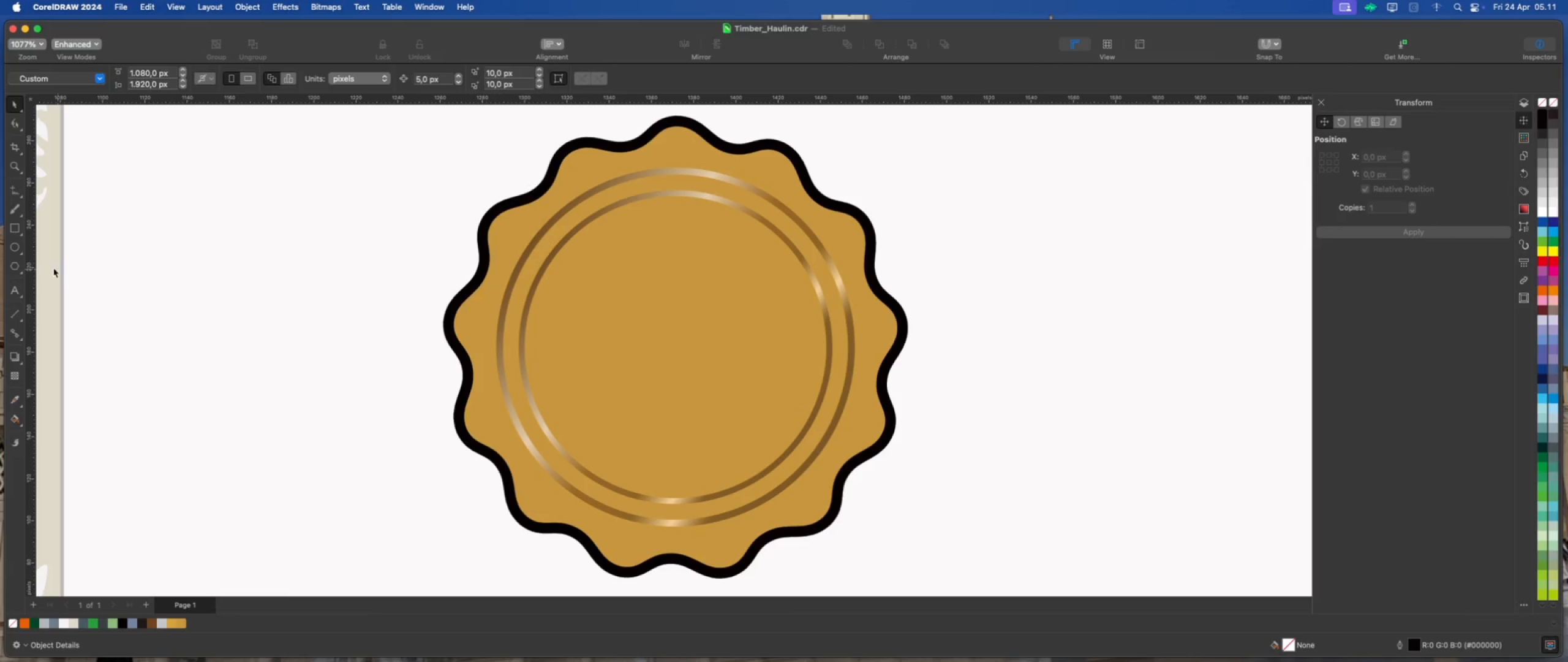 
wait(5.46)
 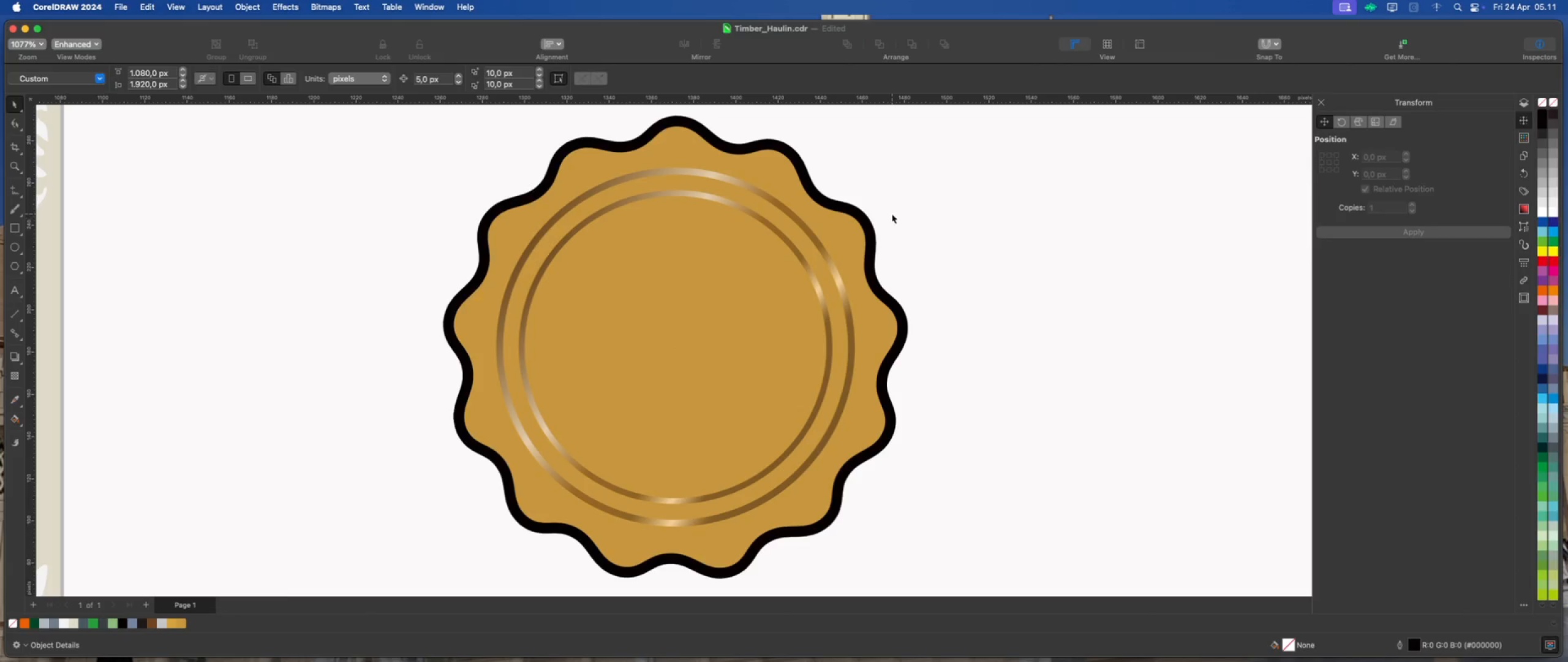 
left_click([17, 247])
 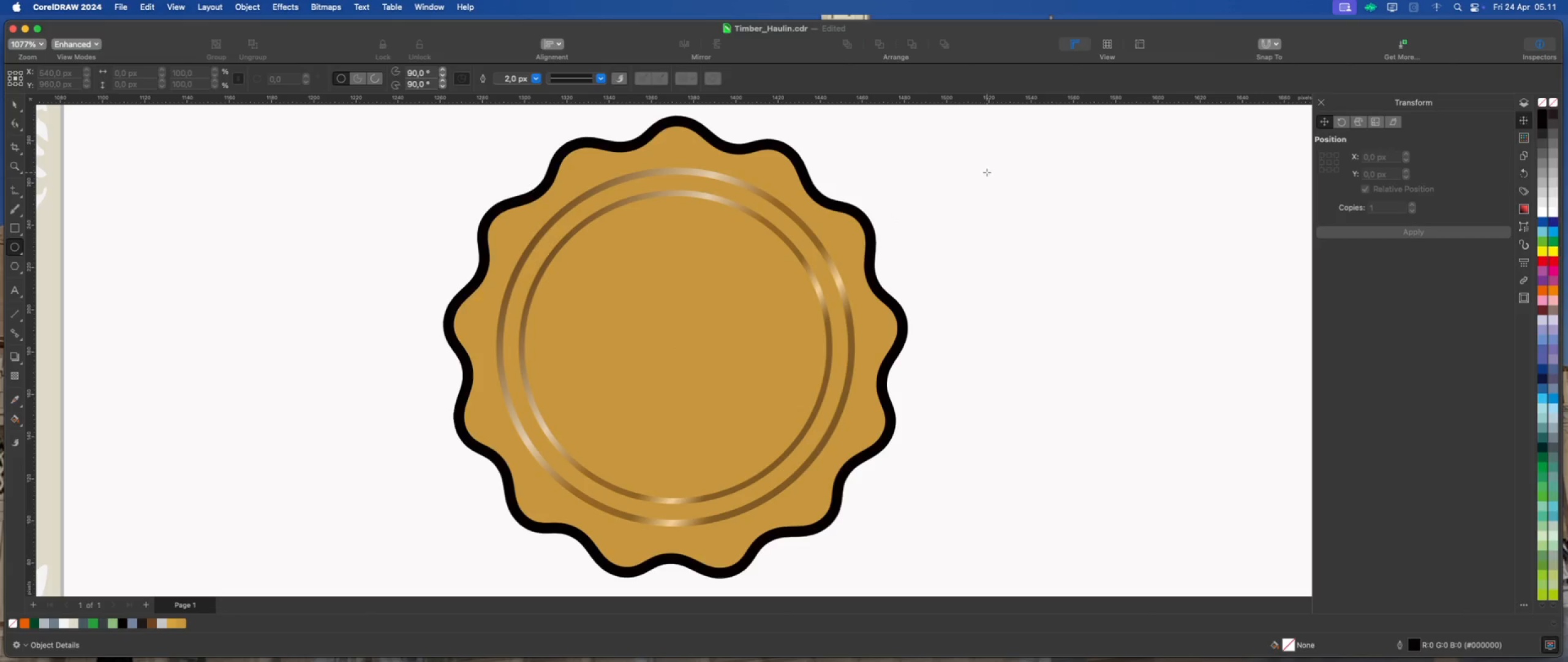 
hold_key(key=CommandLeft, duration=0.93)
left_click_drag(start_coordinate=[973, 174], to_coordinate=[1129, 510])
 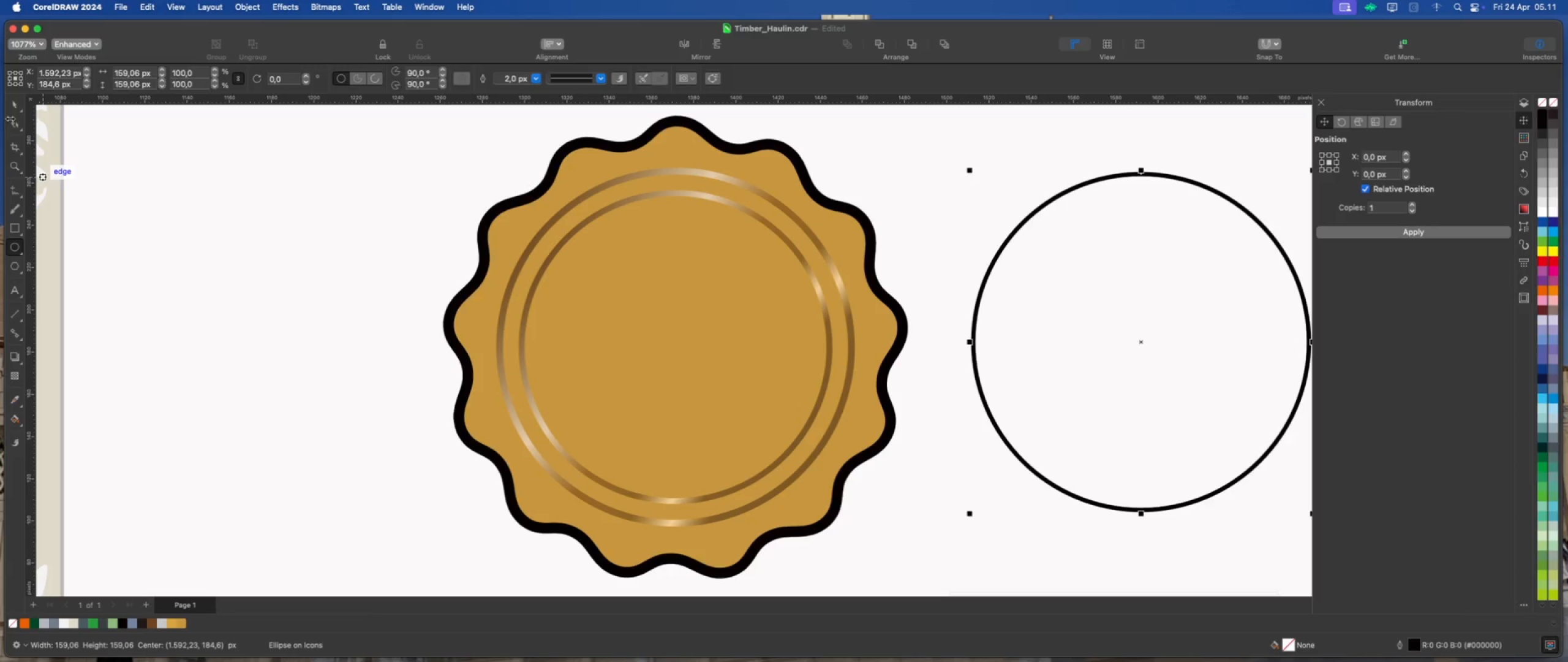 
left_click([17, 105])
 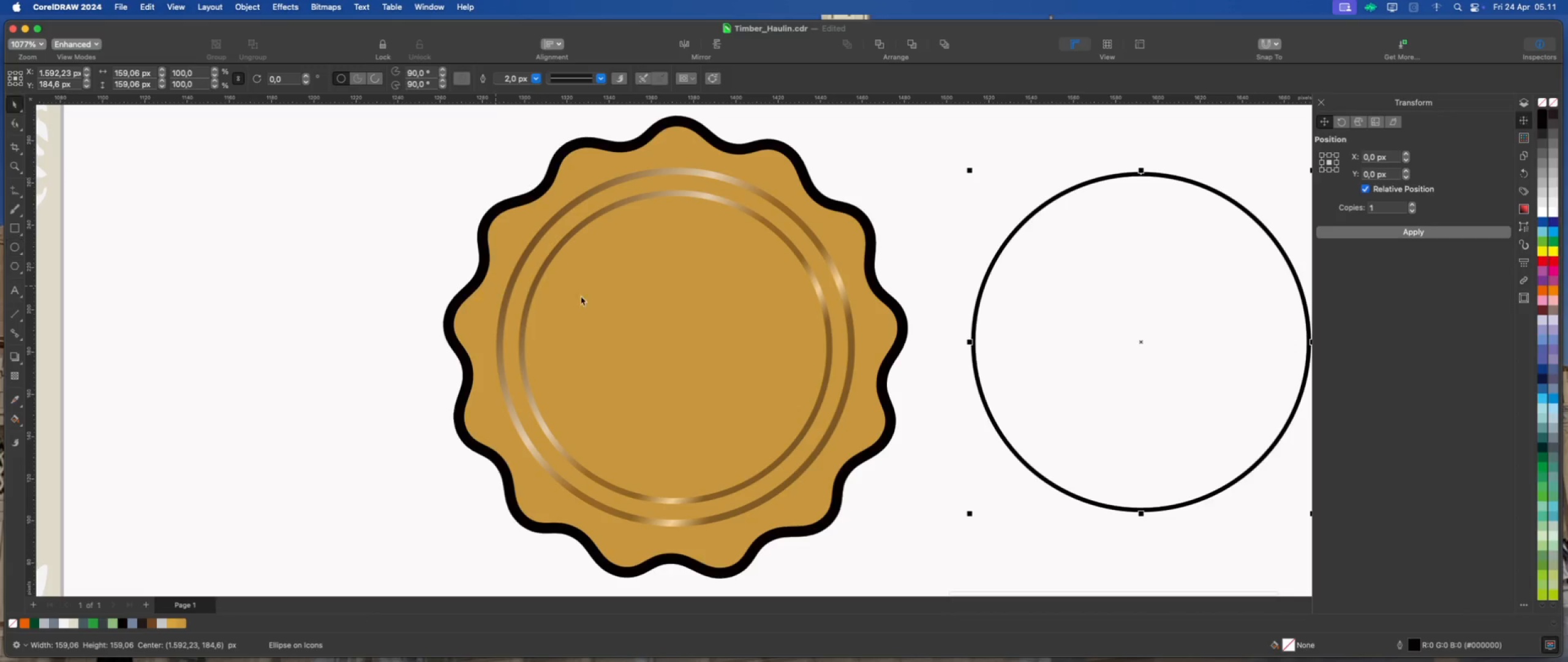 
hold_key(key=ShiftLeft, duration=1.1)
left_click([794, 253])
 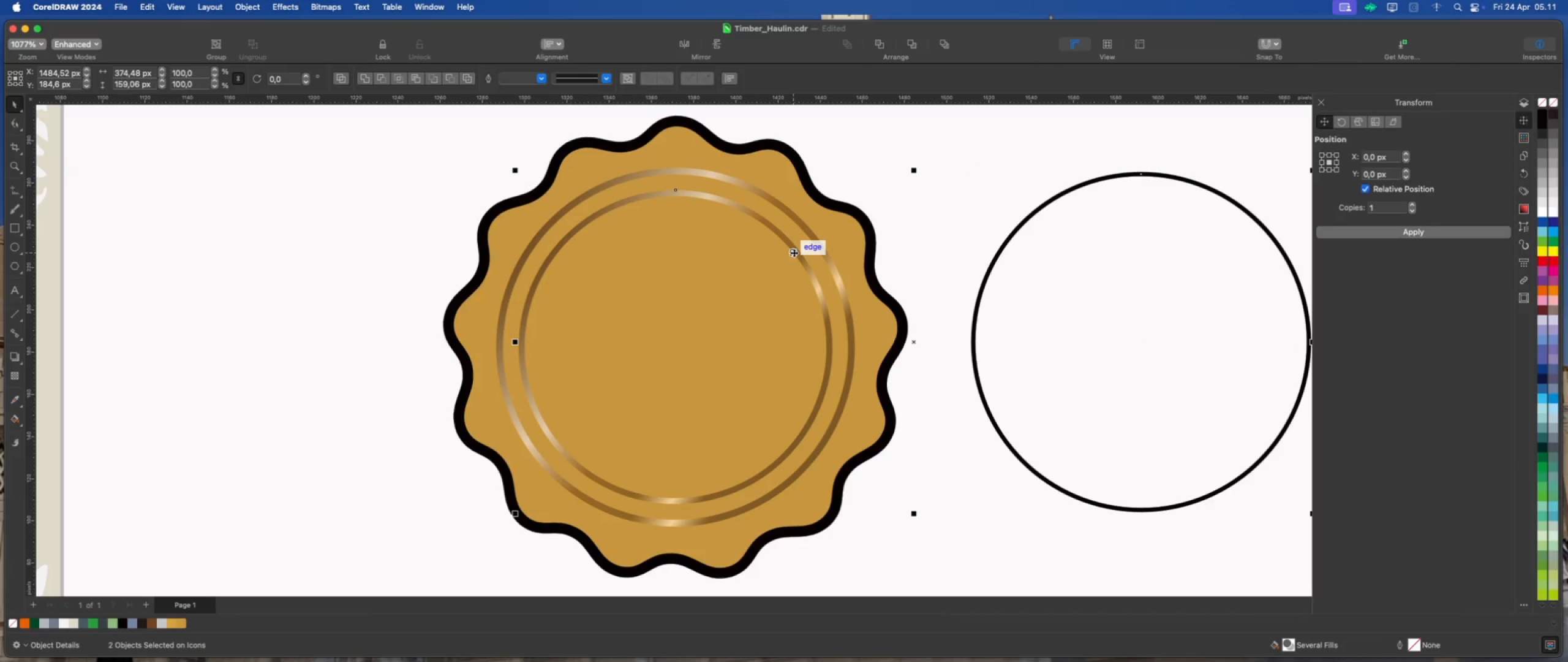 
type(CE)
 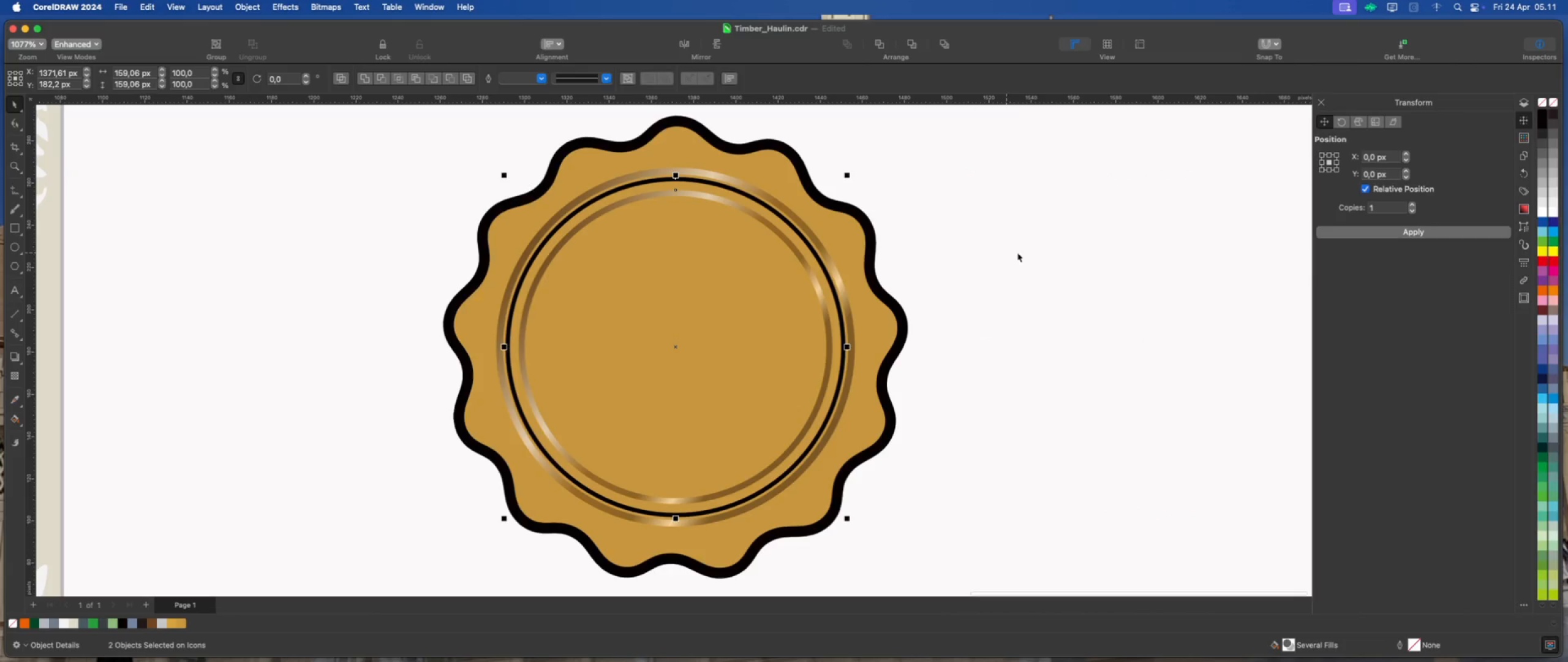 
left_click([1077, 253])
 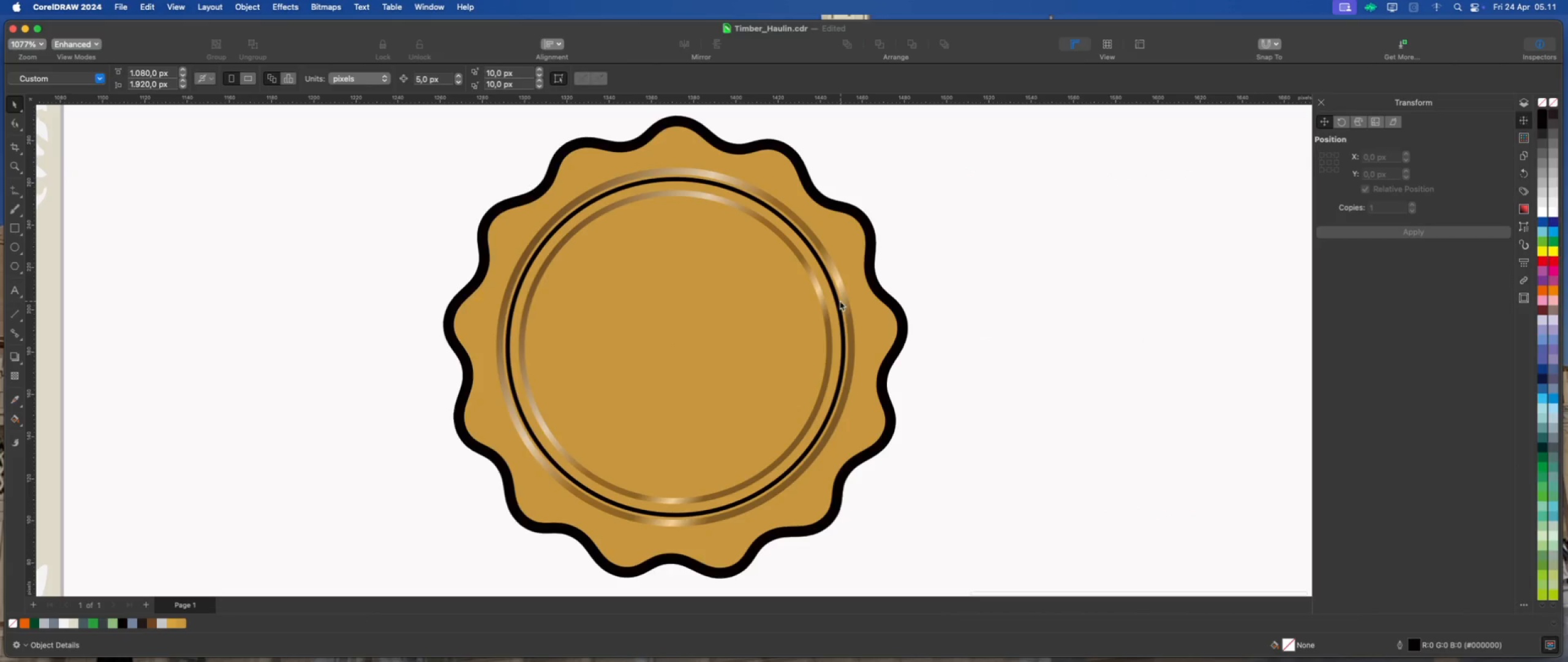 
left_click([835, 301])
 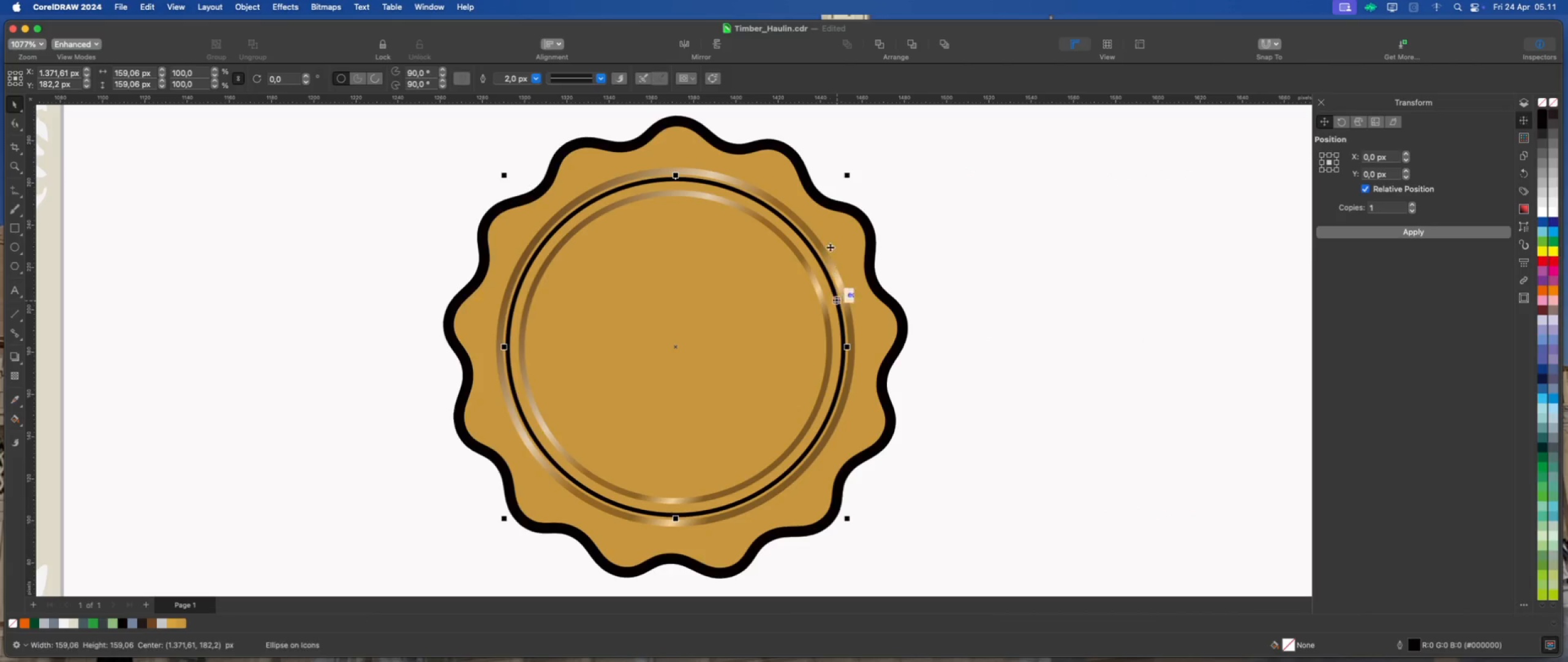 
scroll: coordinate [824, 188], scroll_direction: up, amount: 2.0
 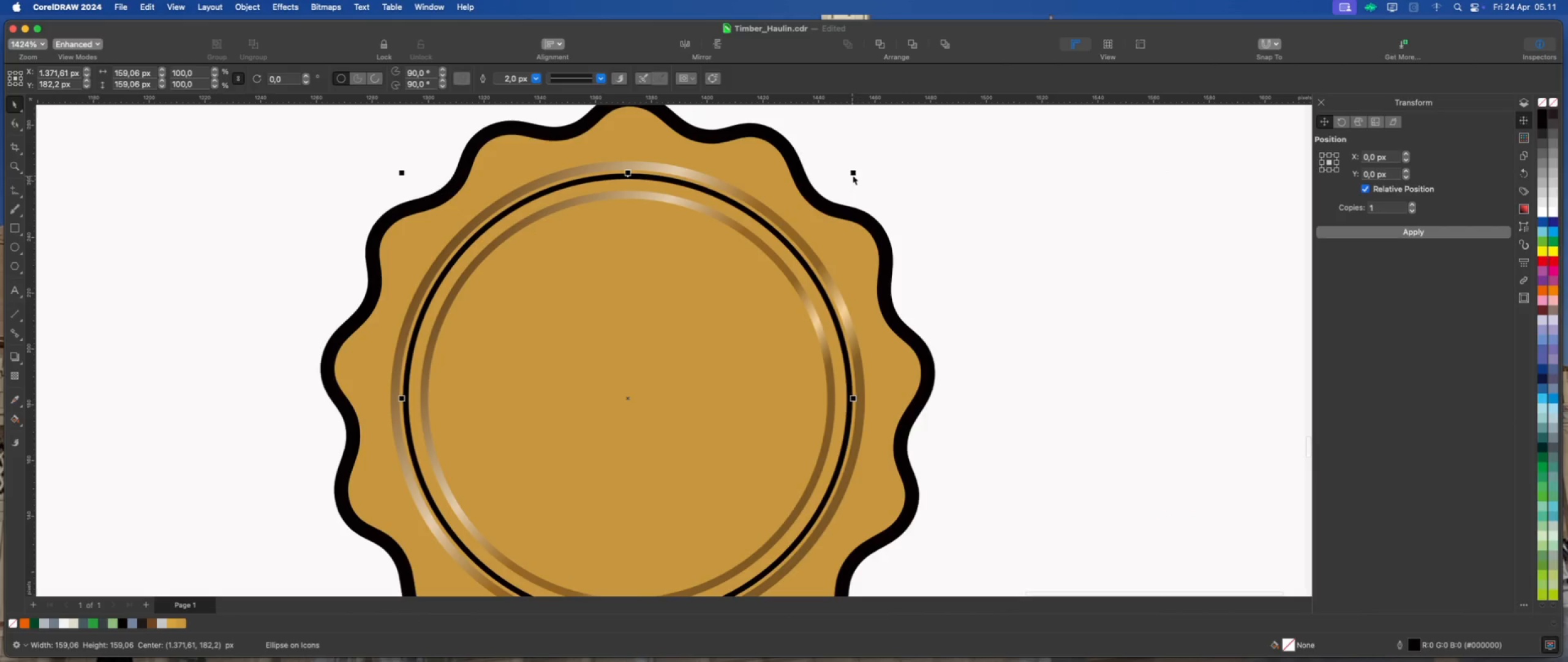 
left_click_drag(start_coordinate=[854, 173], to_coordinate=[851, 178])
 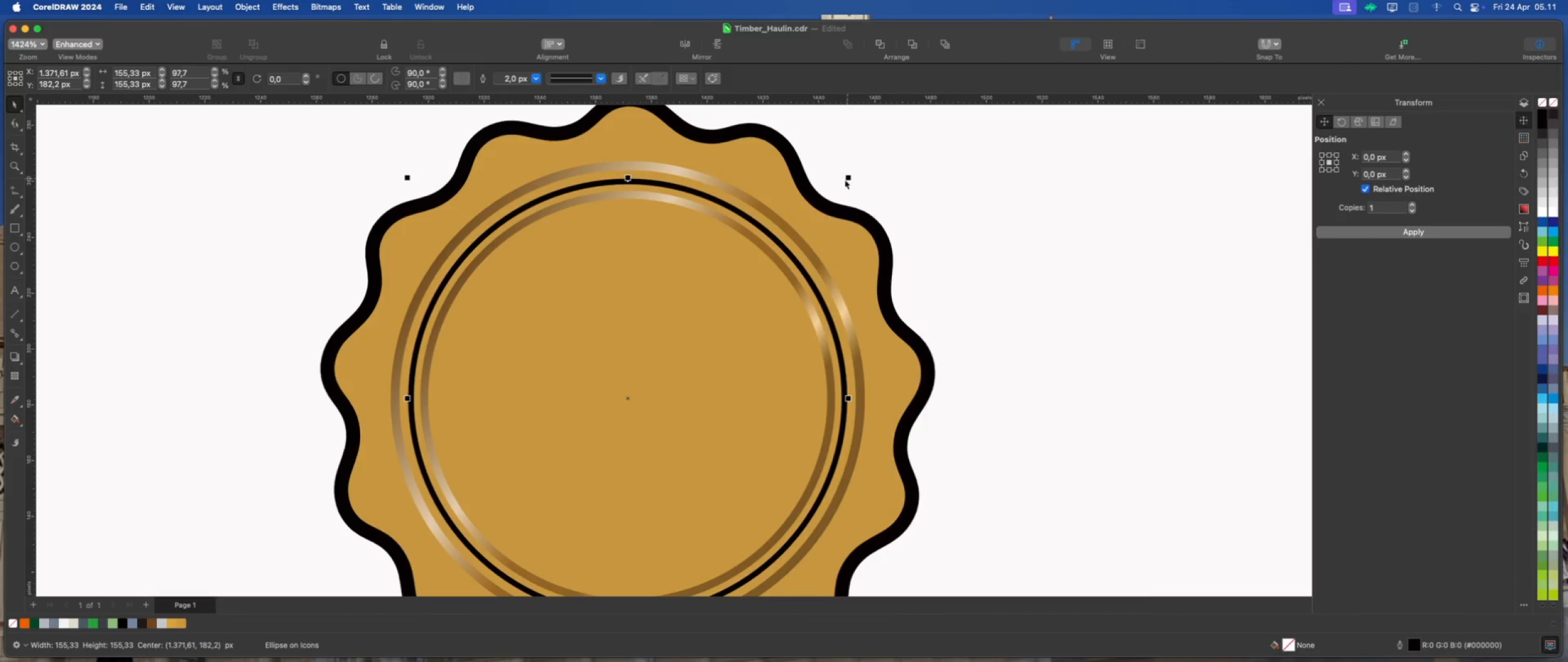 
hold_key(key=ShiftLeft, duration=1.22)
 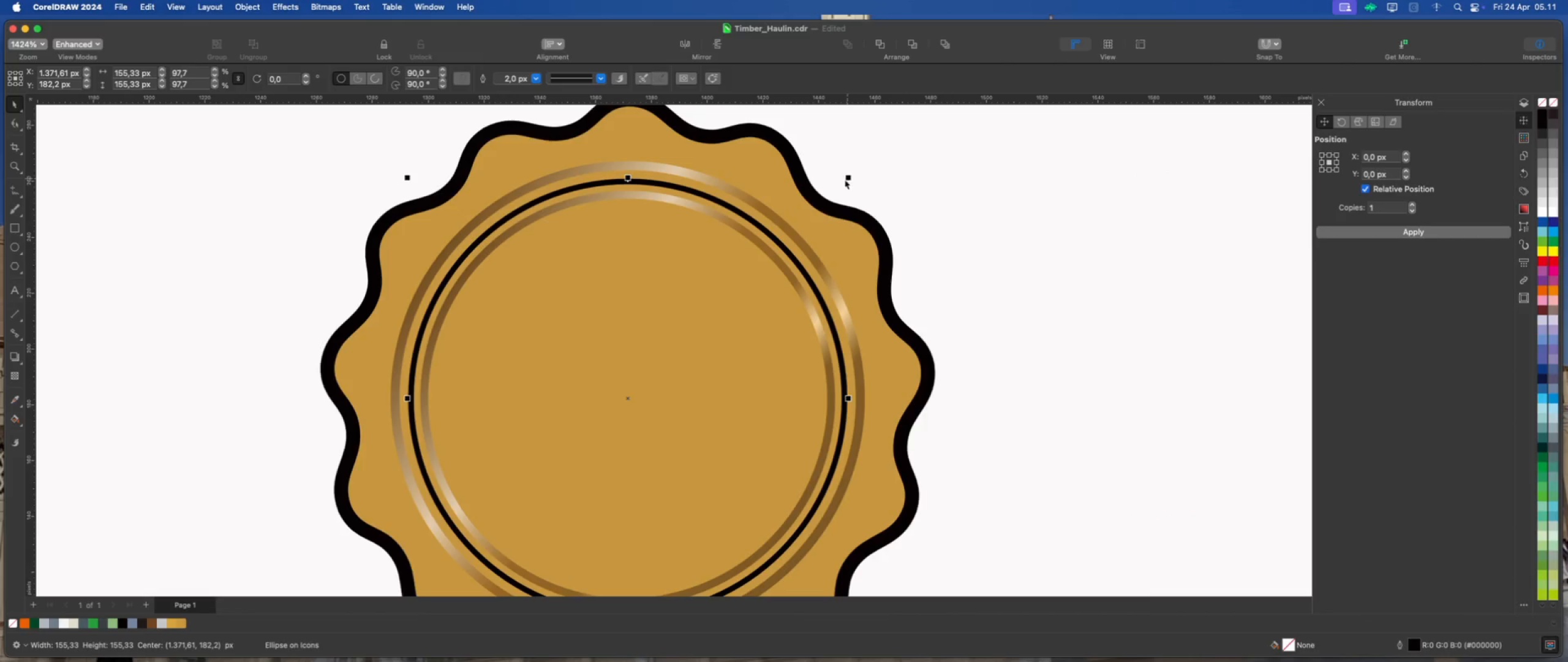 
scroll: coordinate [865, 274], scroll_direction: down, amount: 9.0
 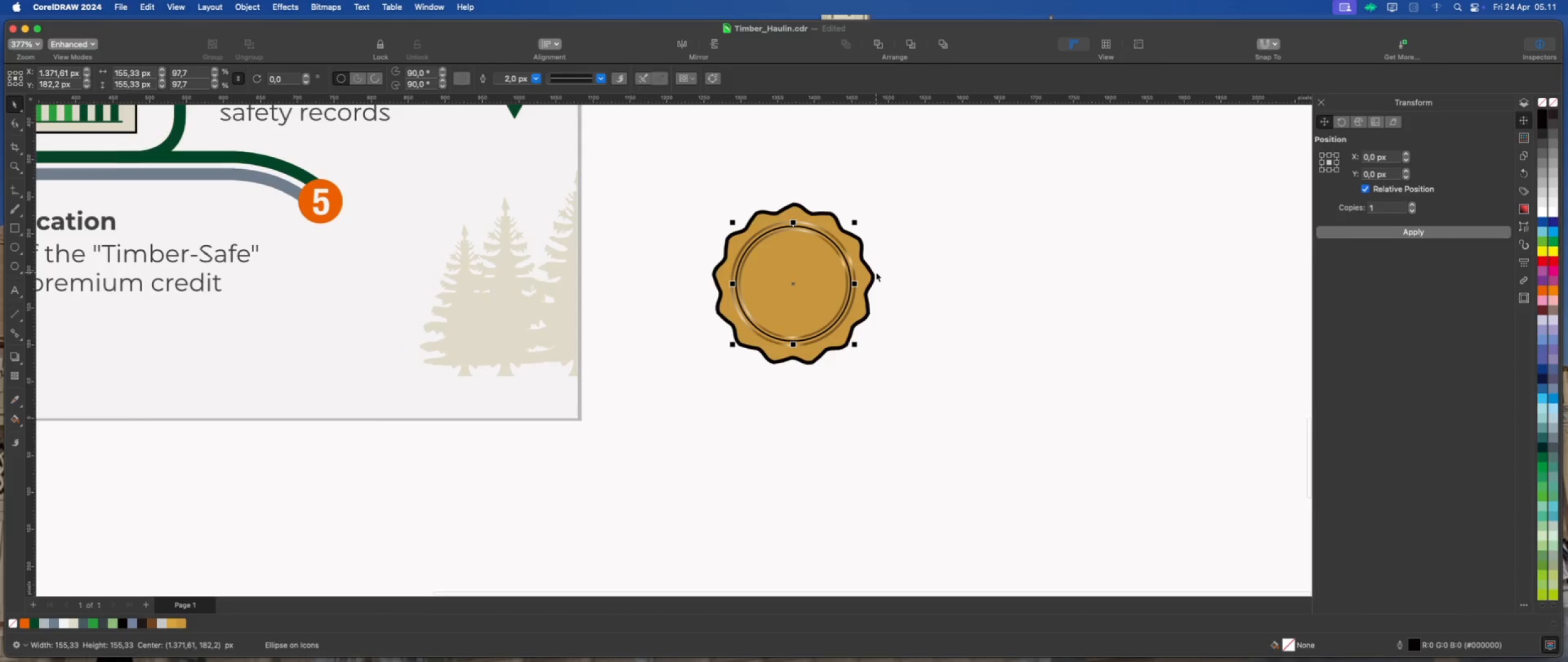 
scroll: coordinate [861, 260], scroll_direction: up, amount: 7.0
 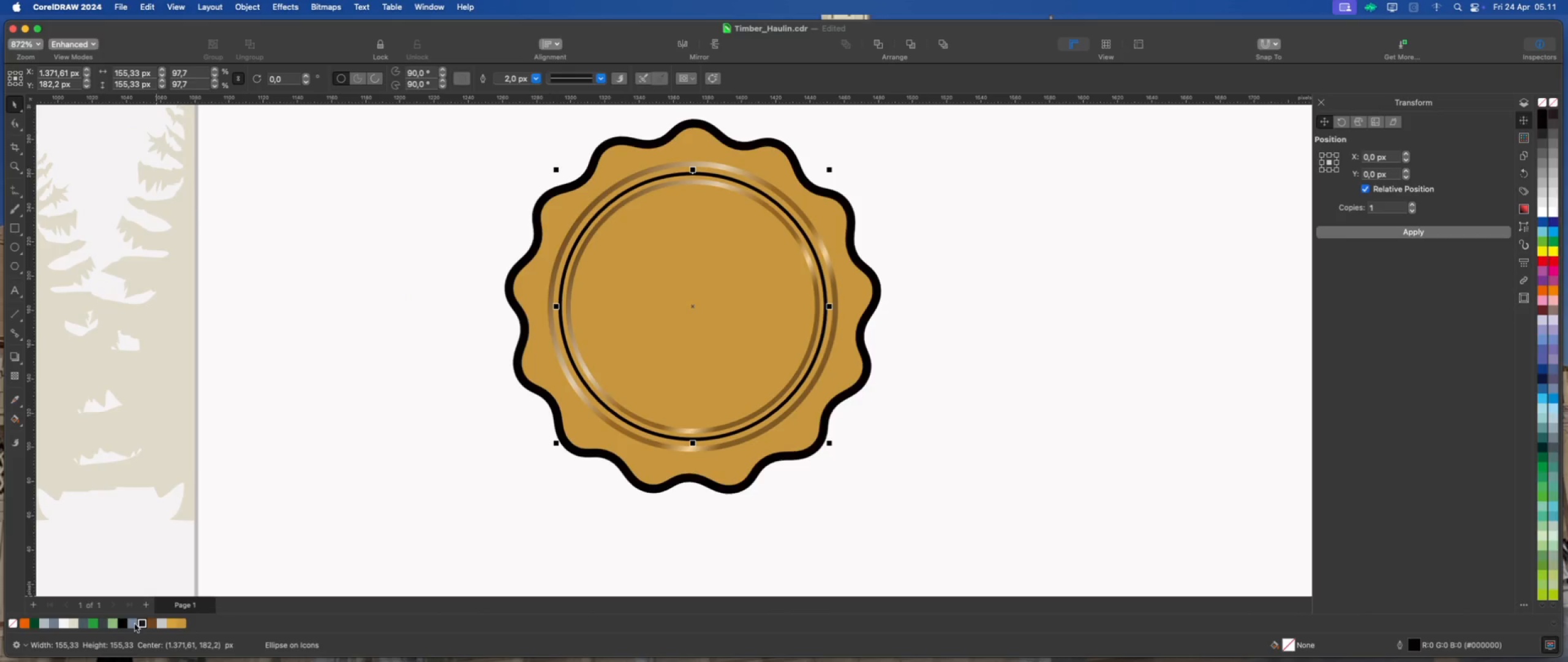 
right_click([123, 625])
 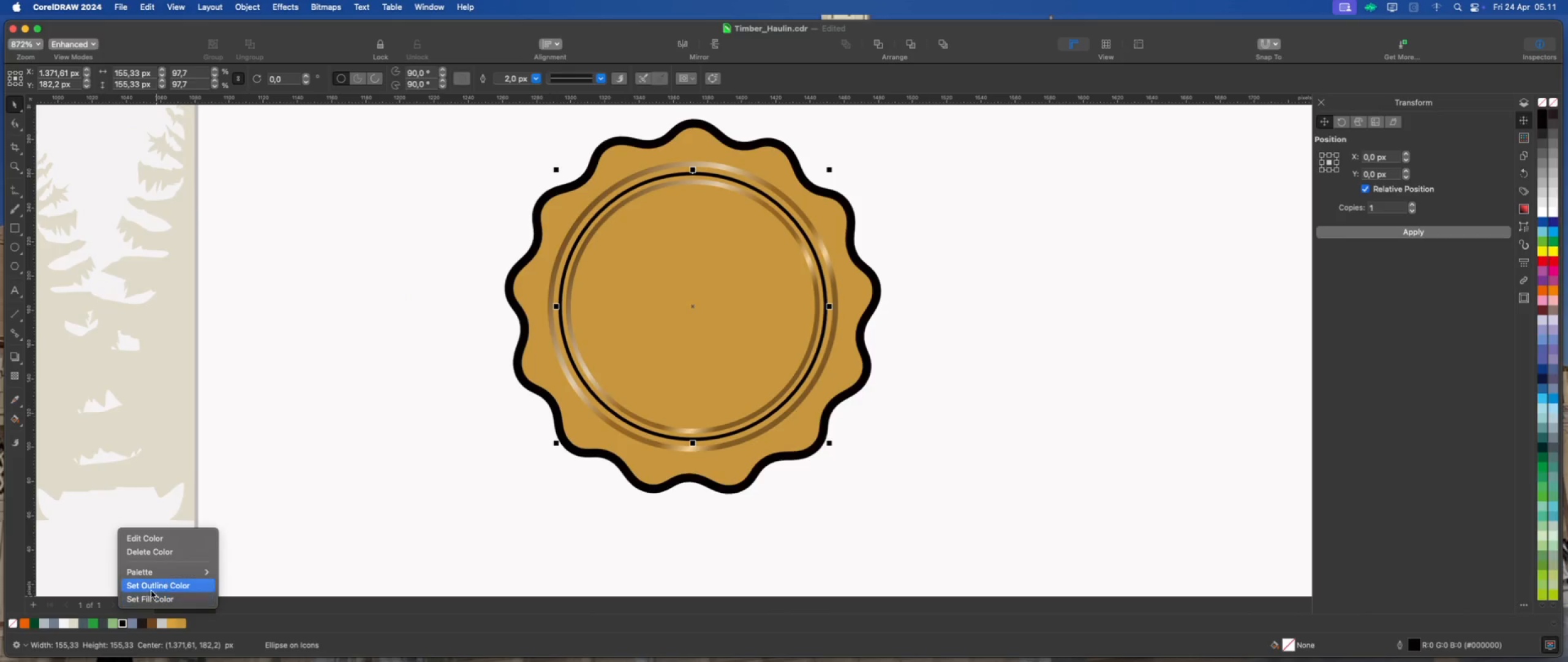 
left_click([154, 587])
 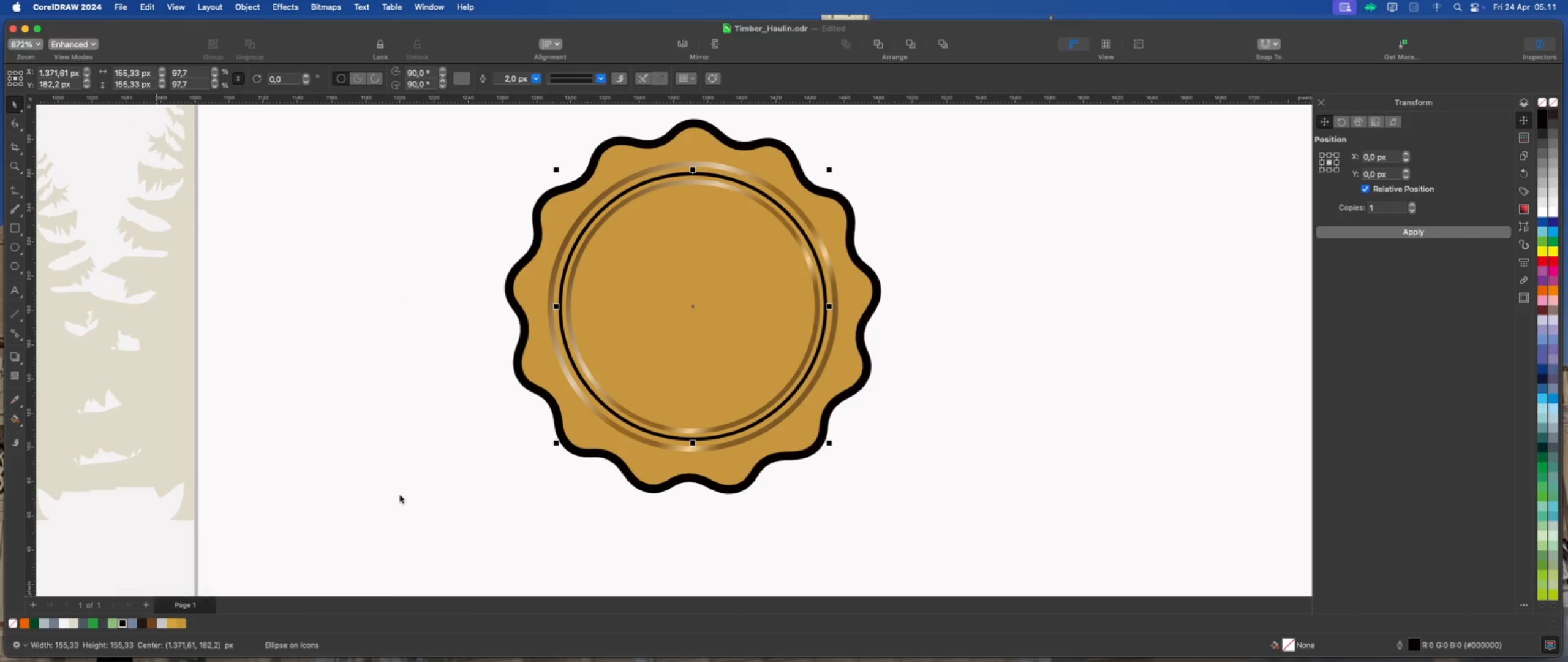 
left_click([420, 487])
 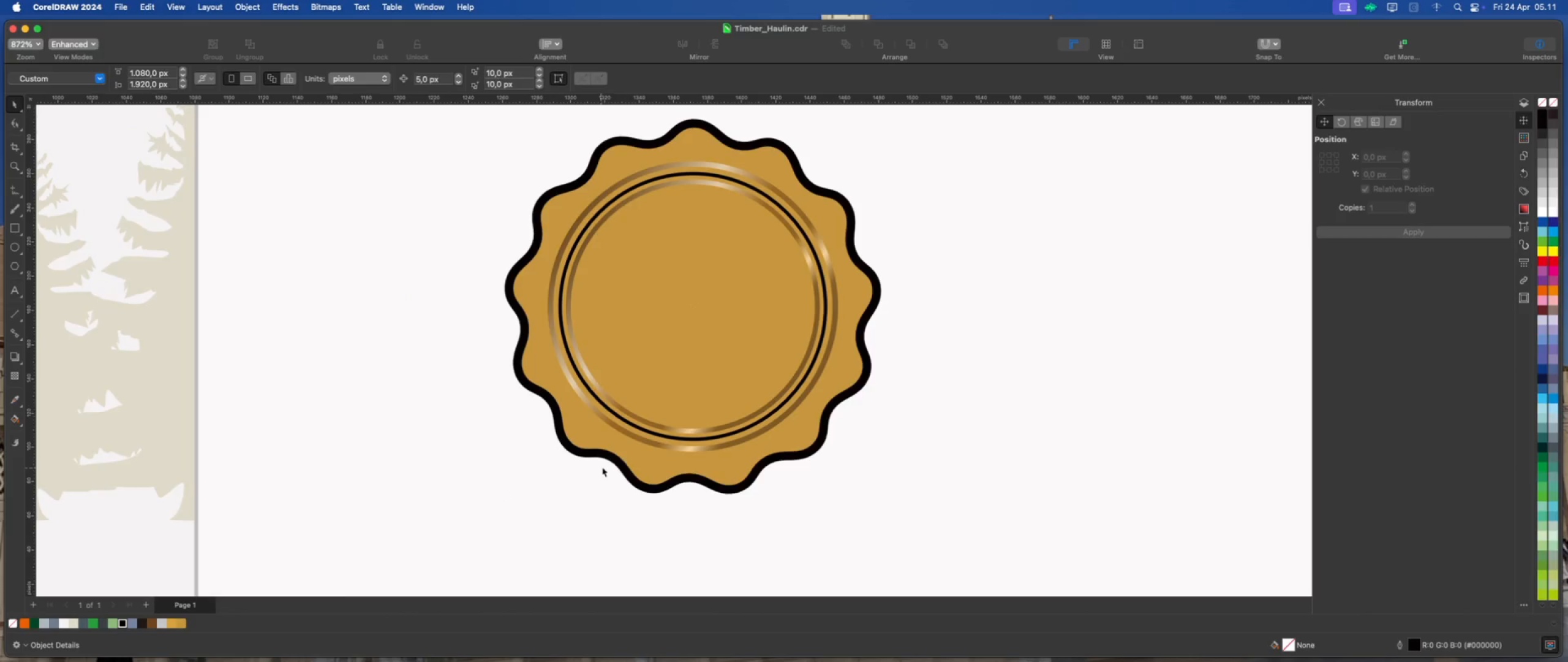 
left_click([617, 462])
 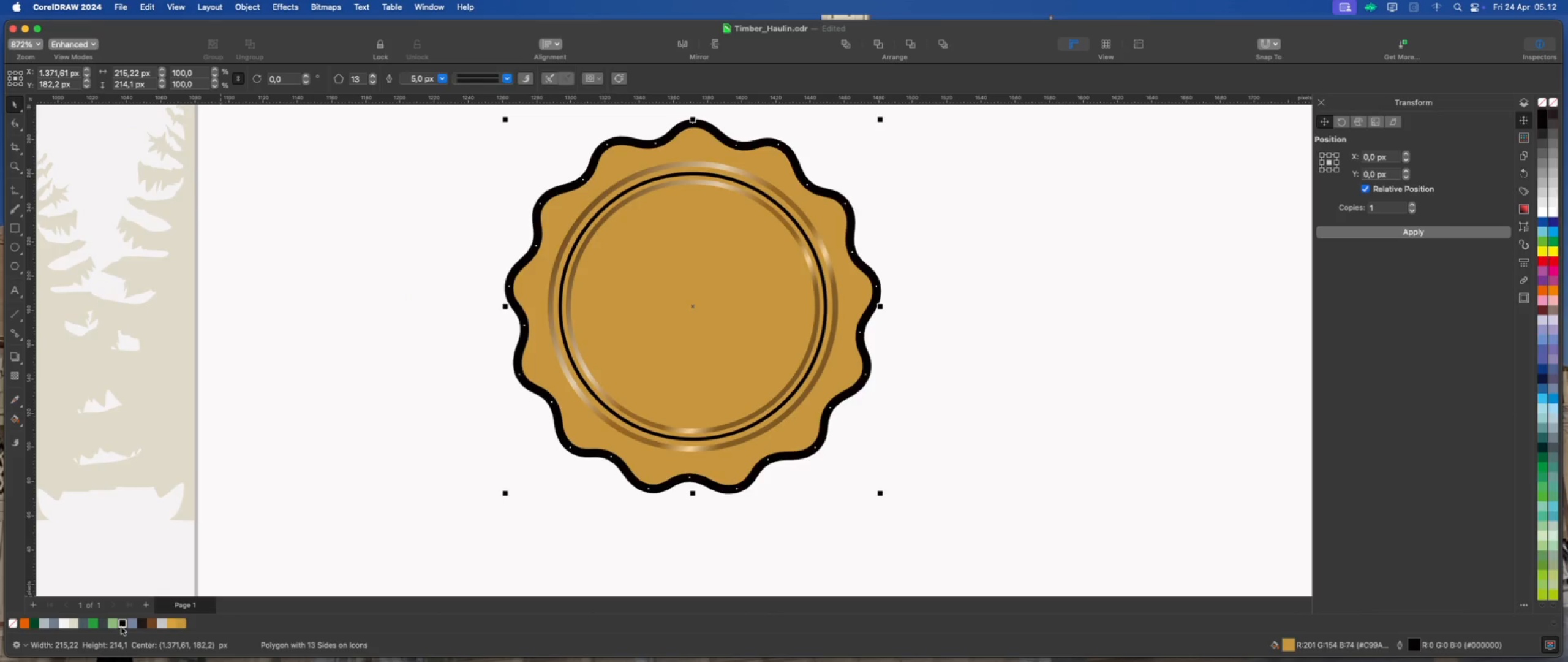 
right_click([121, 624])
 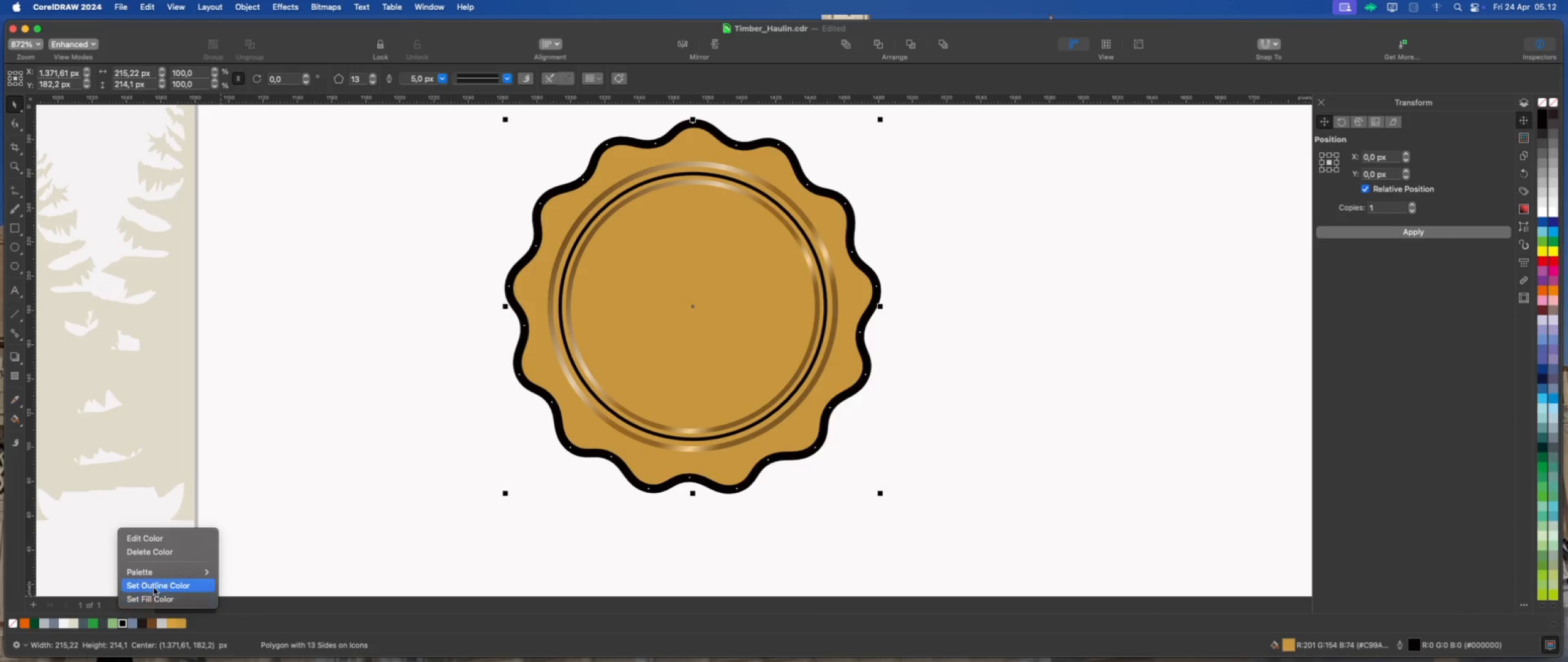 
left_click([156, 585])
 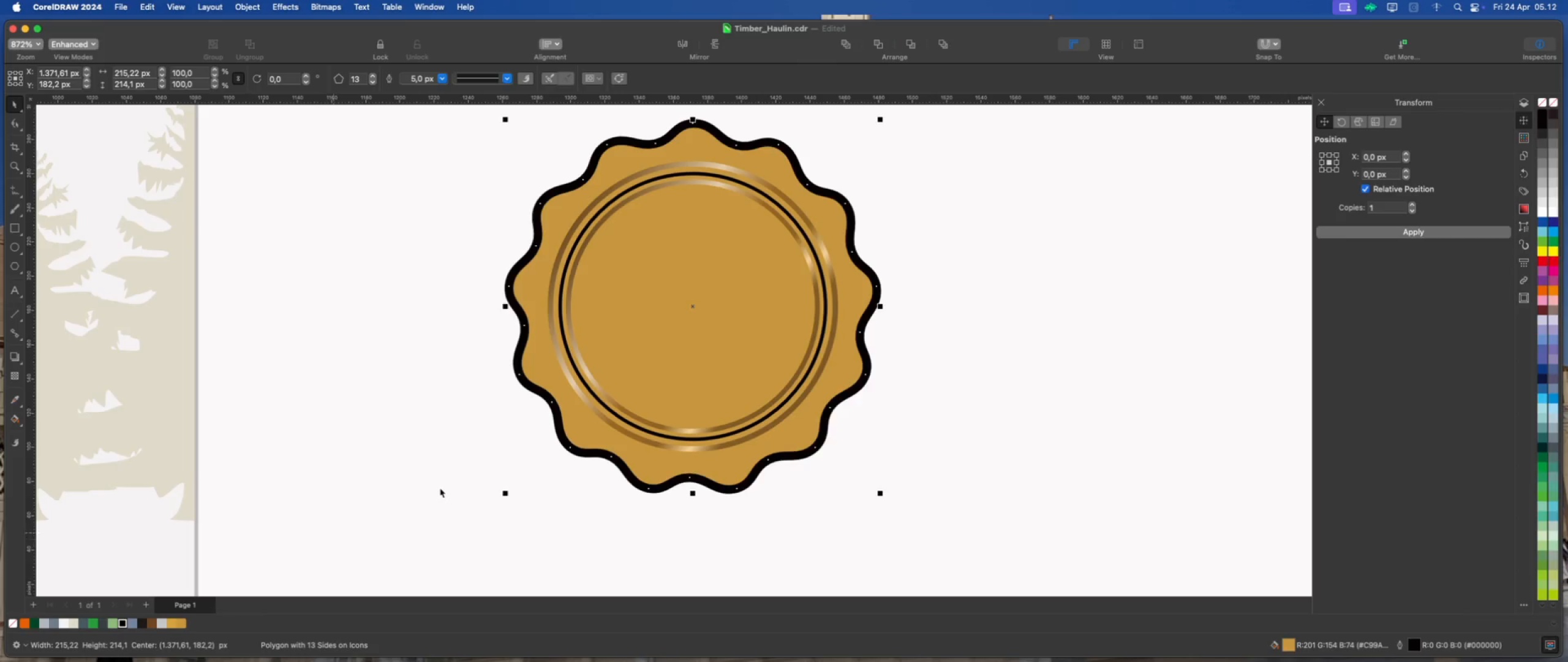 
left_click([440, 488])
 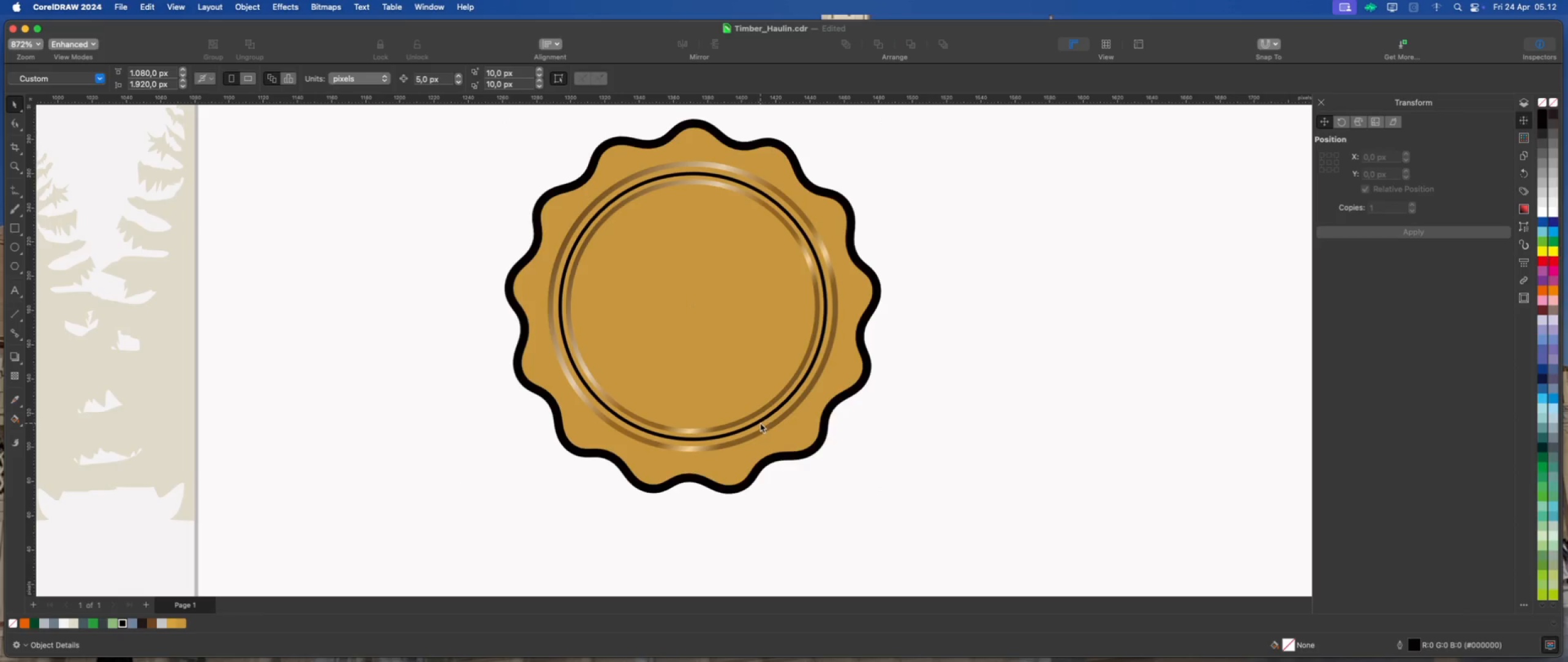 
left_click([763, 419])
 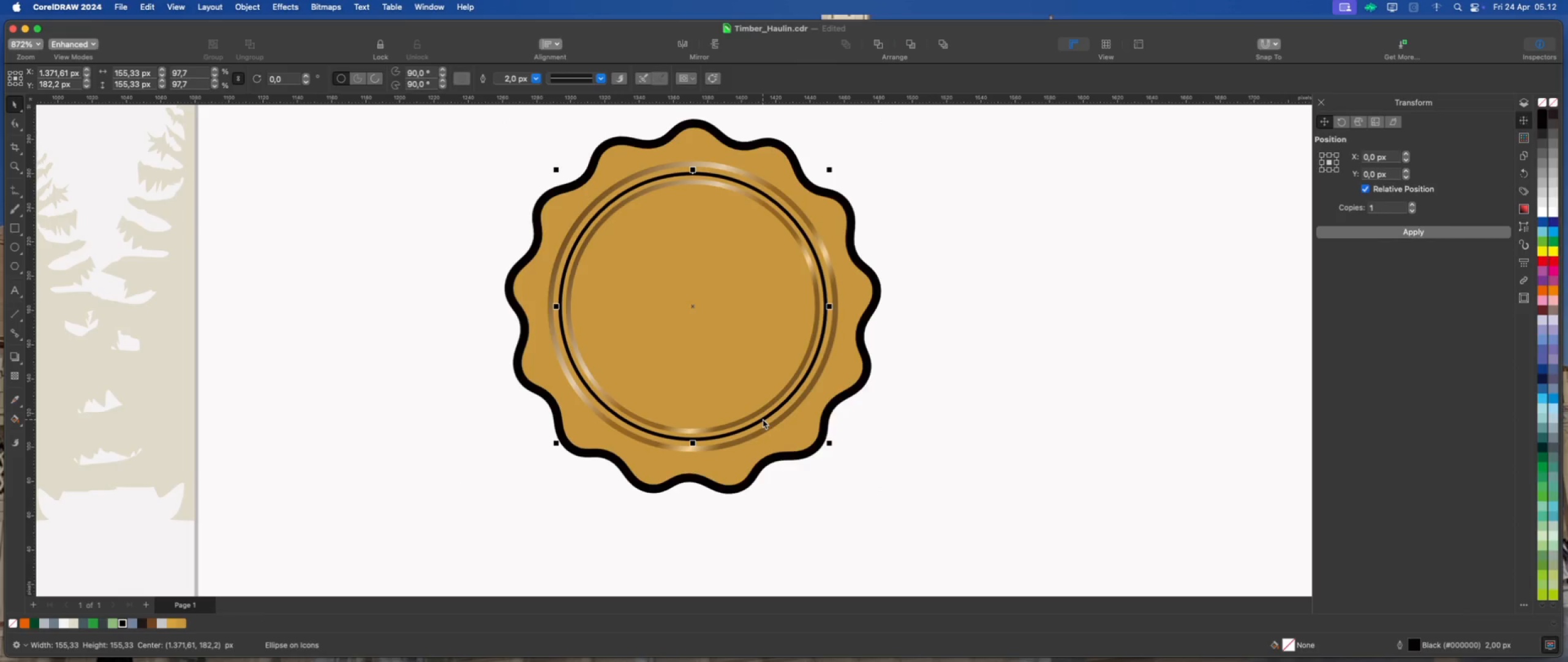 
left_click([931, 417])
 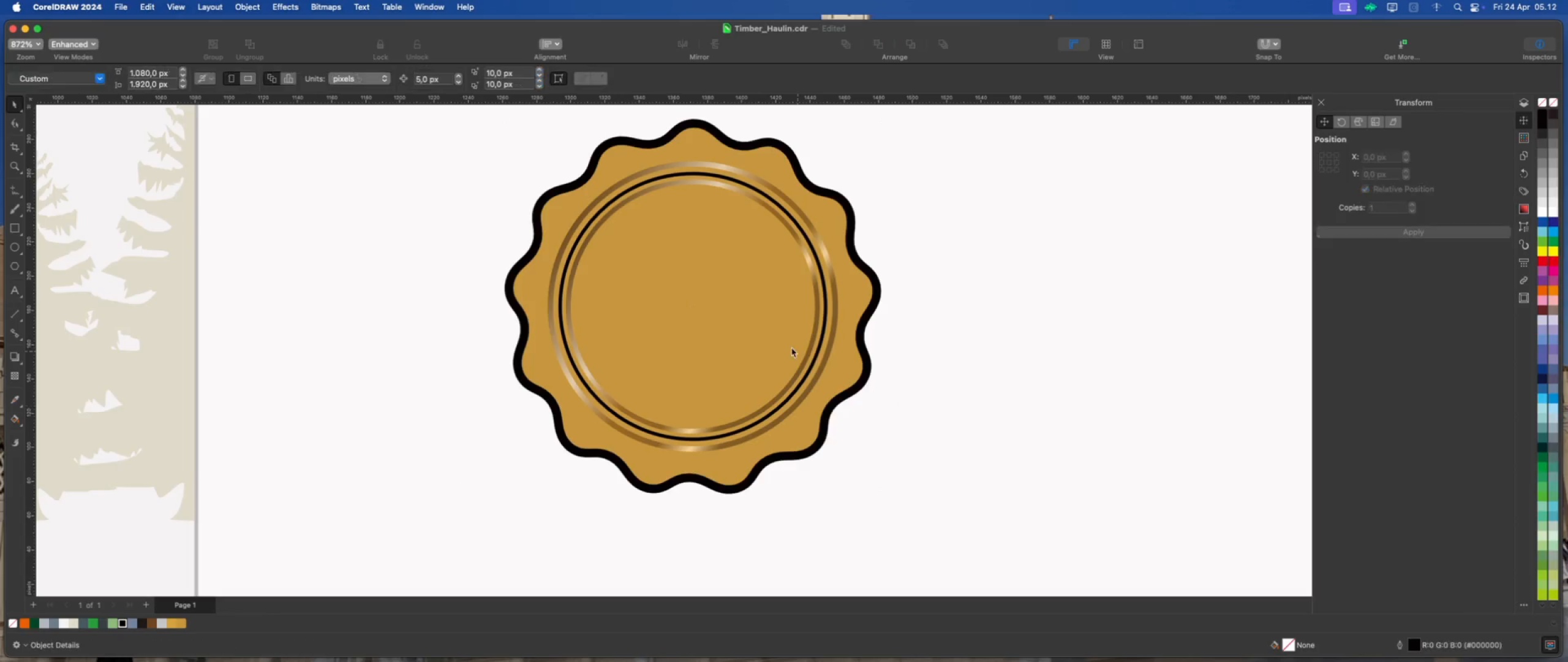 
scroll: coordinate [771, 333], scroll_direction: up, amount: 2.0
 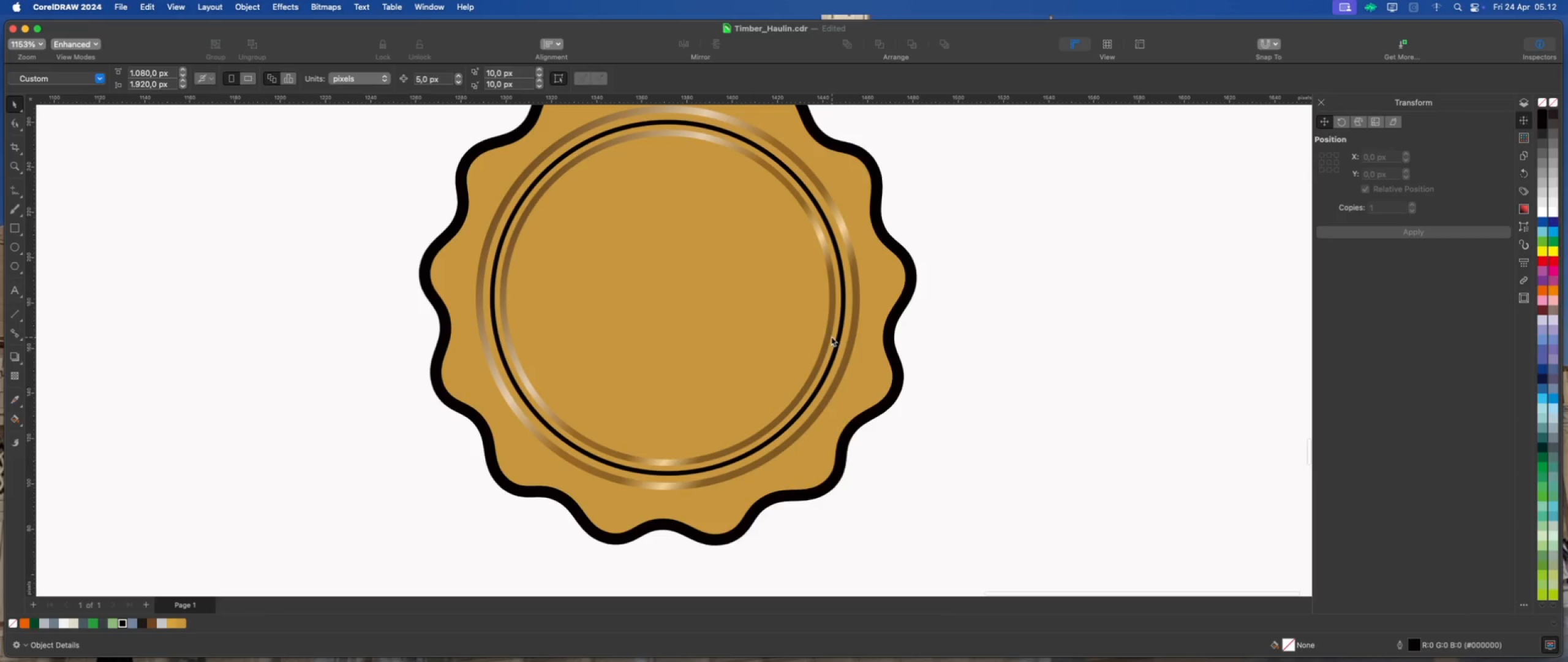 
left_click([828, 335])
 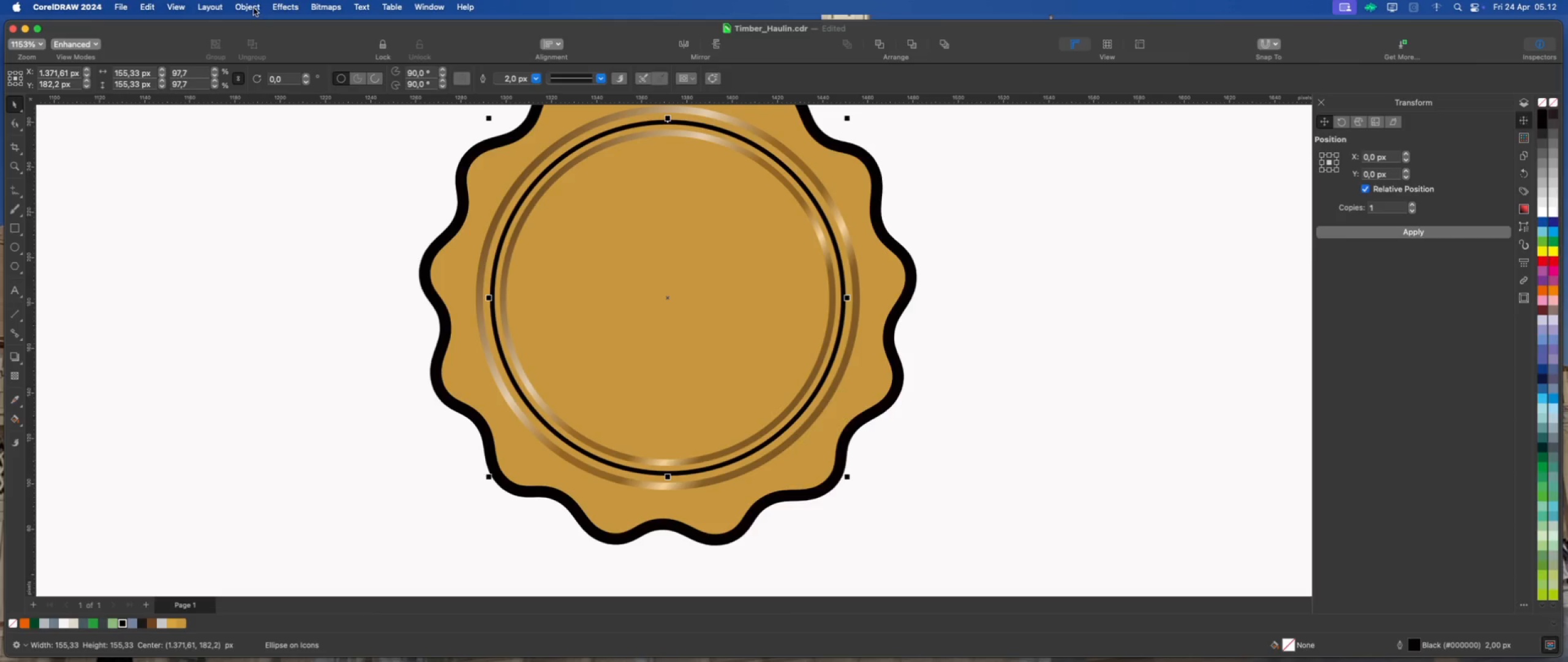 
wait(5.66)
 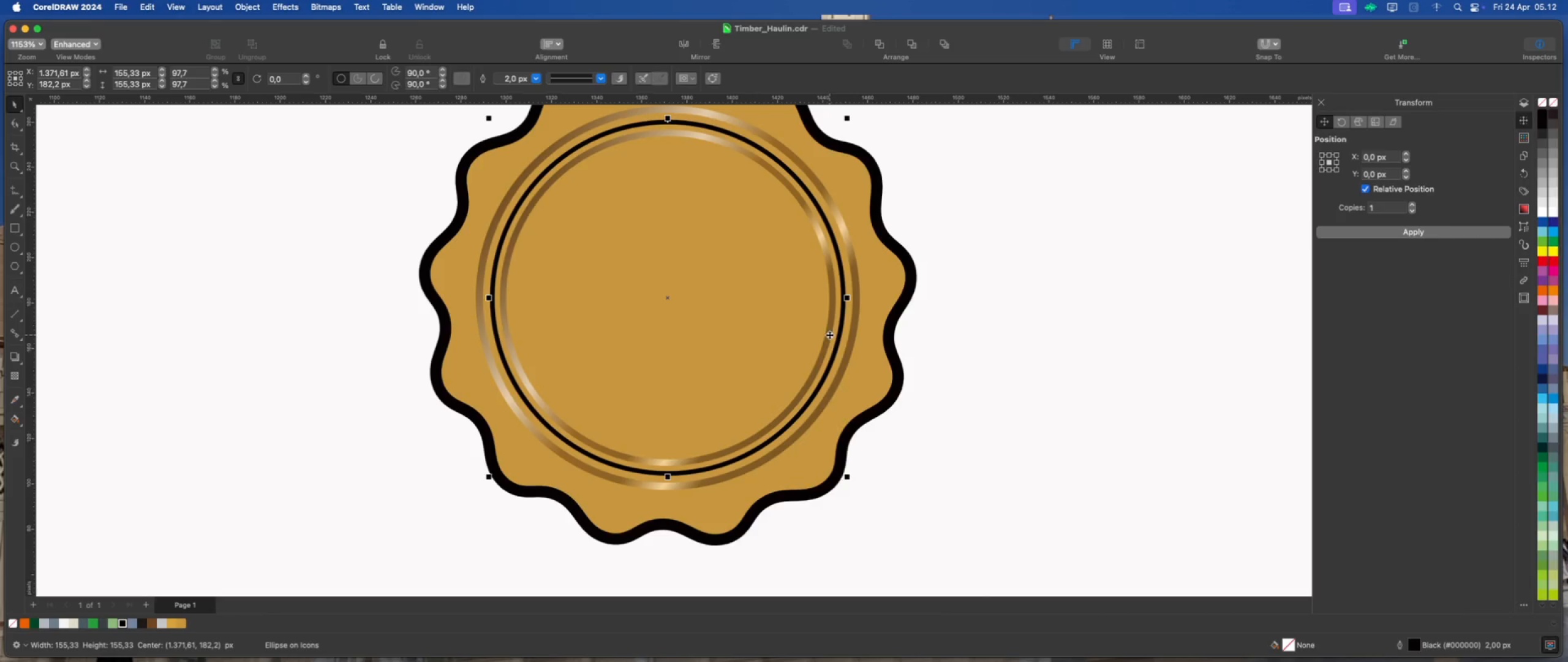 
left_click([277, 367])
 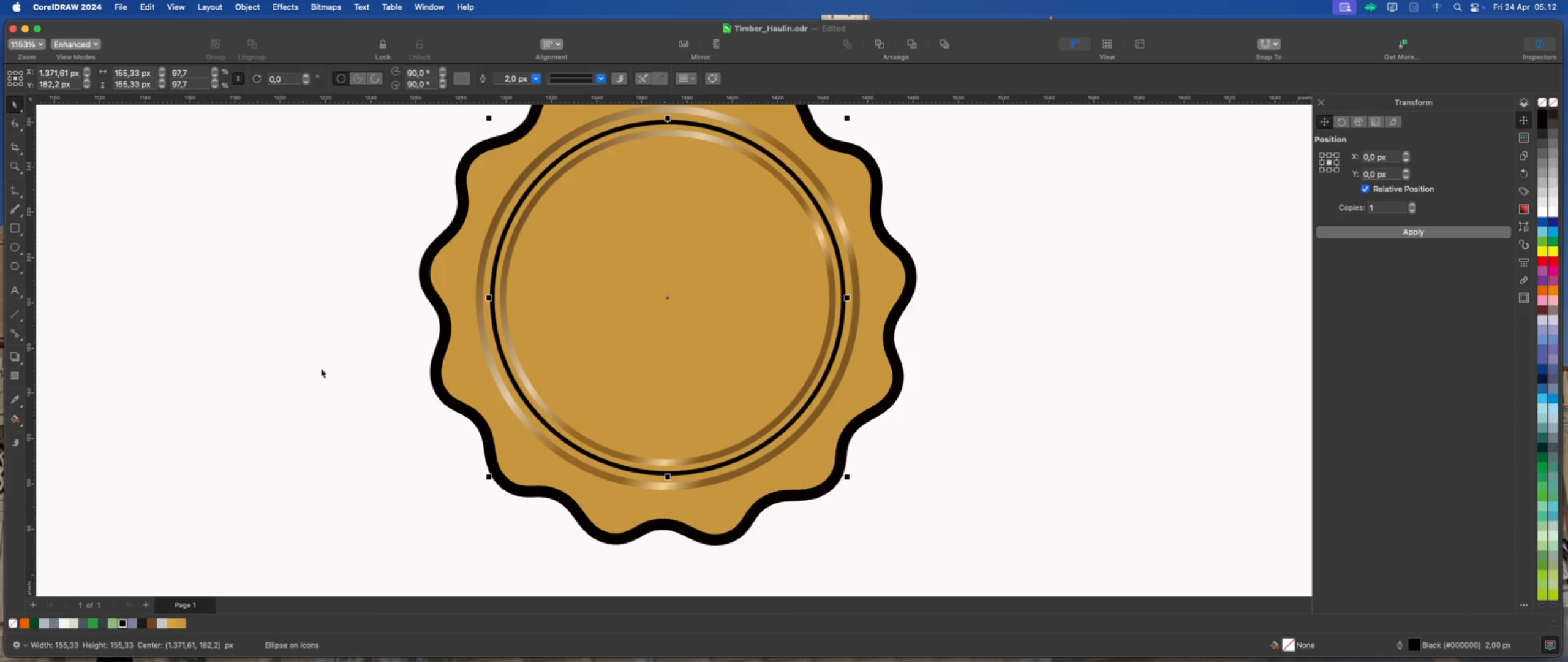 
left_click([321, 368])
 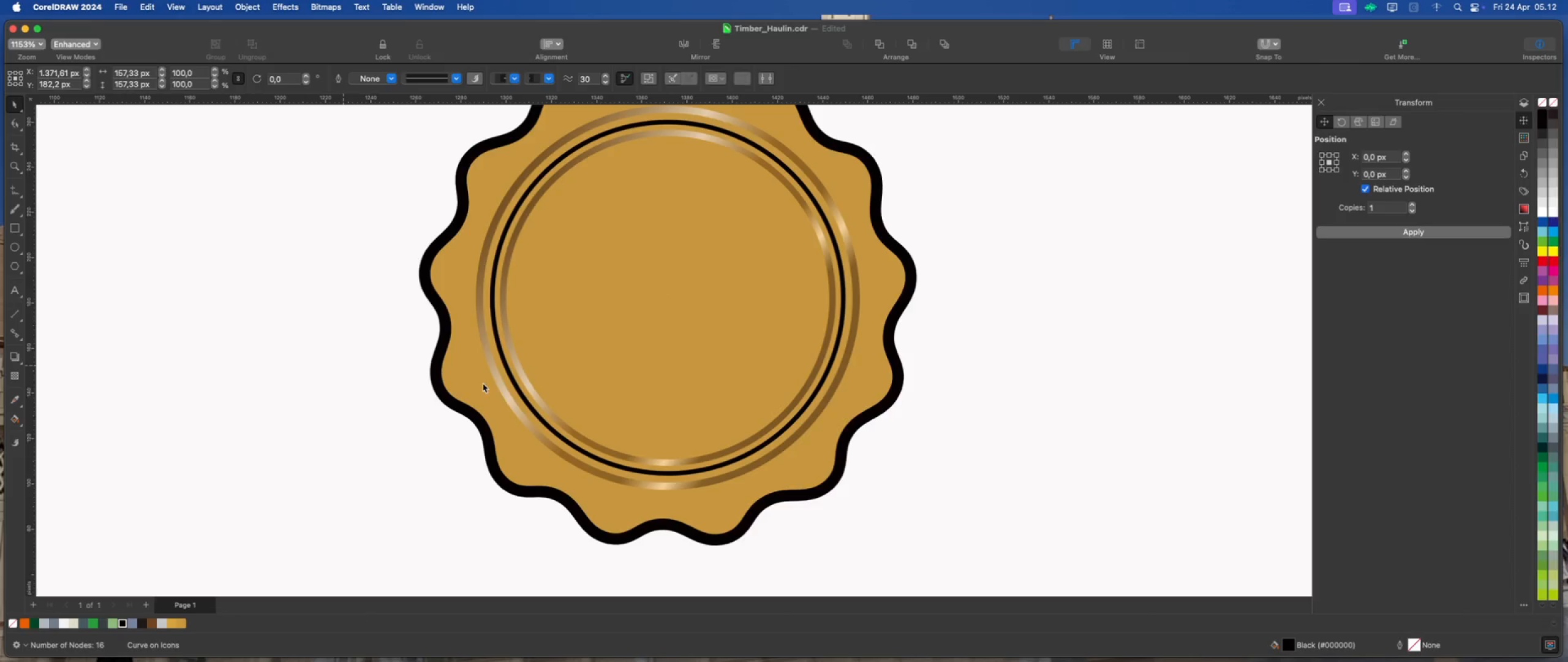 
left_click([897, 400])
 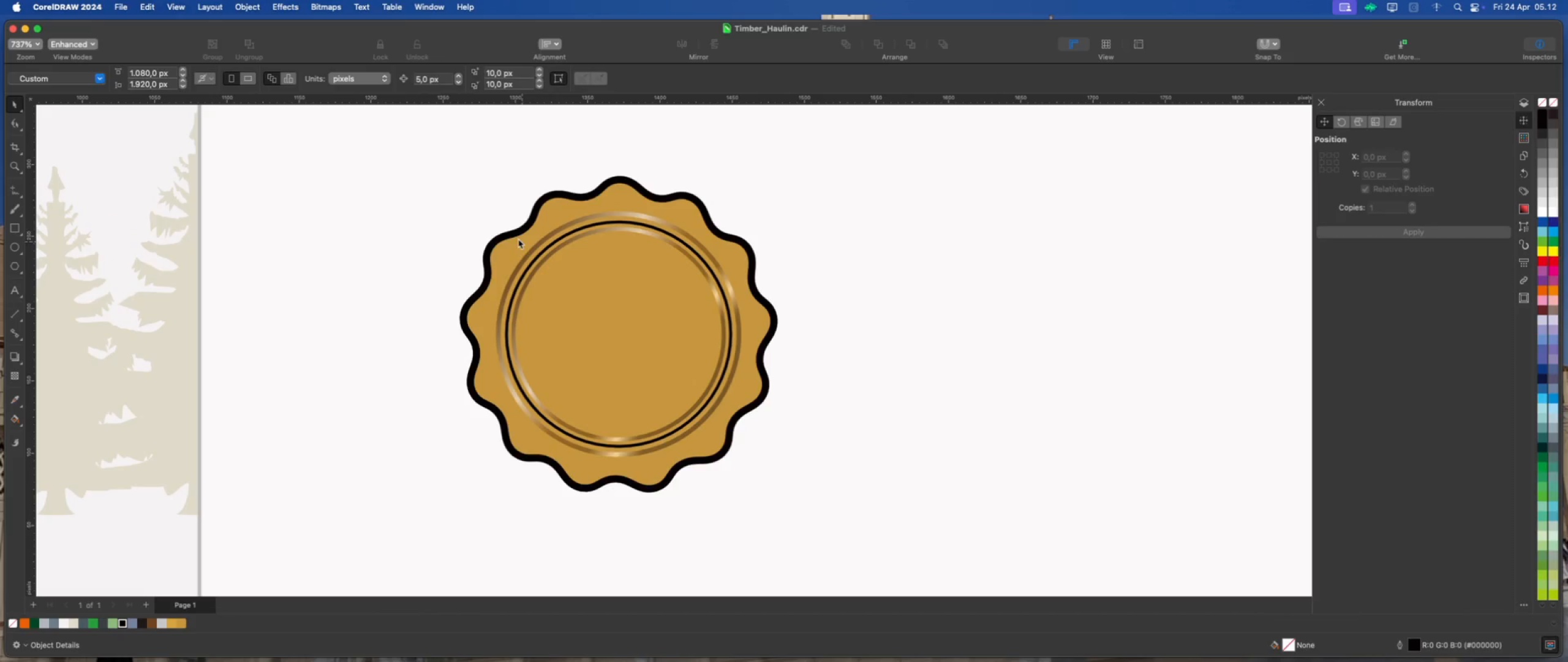 
scroll: coordinate [547, 400], scroll_direction: down, amount: 3.0
 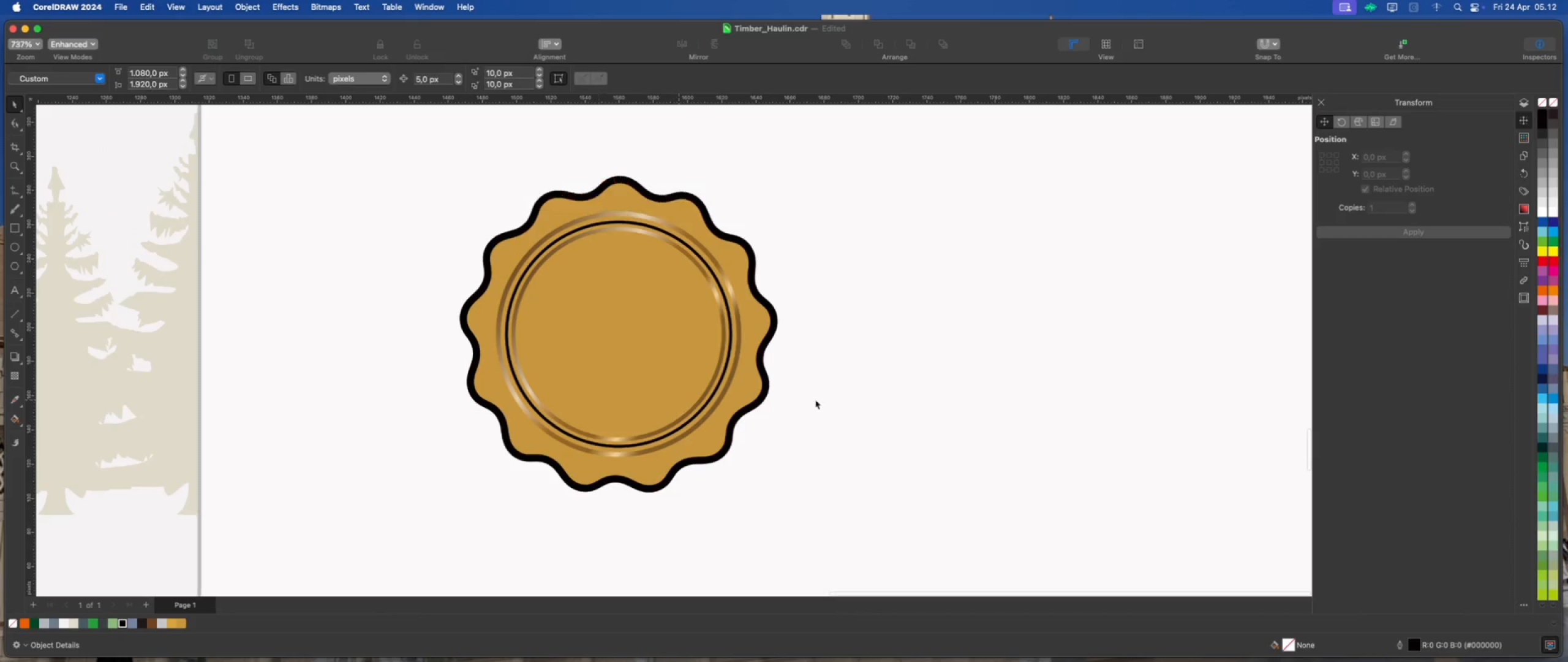 
left_click_drag(start_coordinate=[456, 211], to_coordinate=[812, 462])
 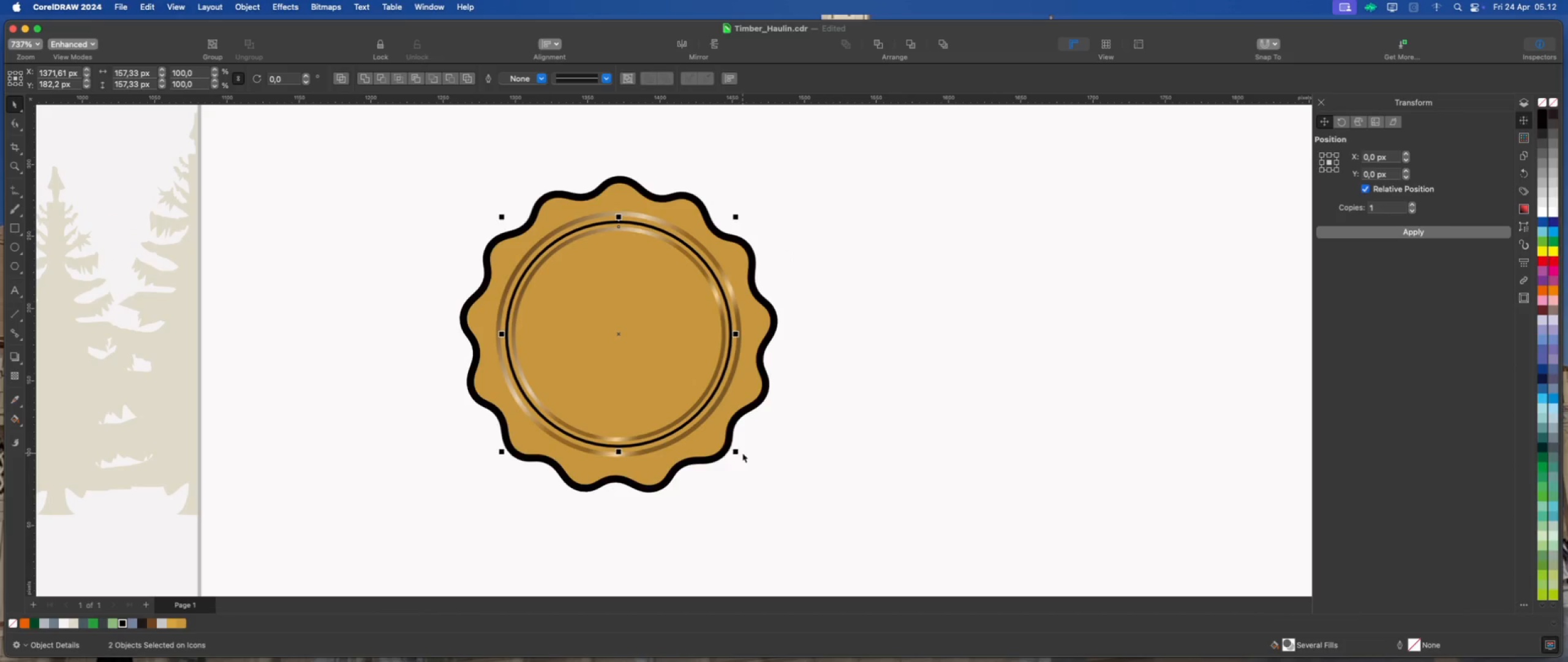 
left_click_drag(start_coordinate=[736, 453], to_coordinate=[741, 460])
 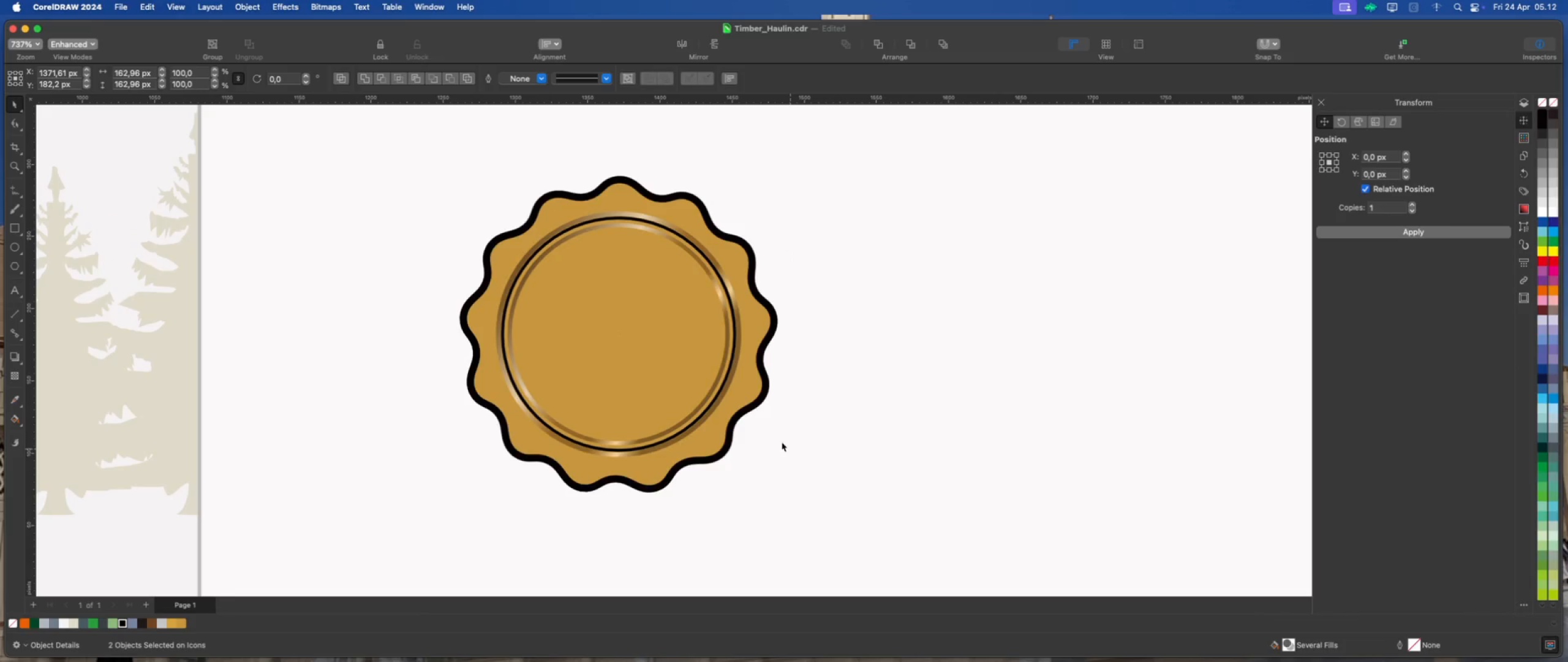 
hold_key(key=ShiftLeft, duration=0.76)
 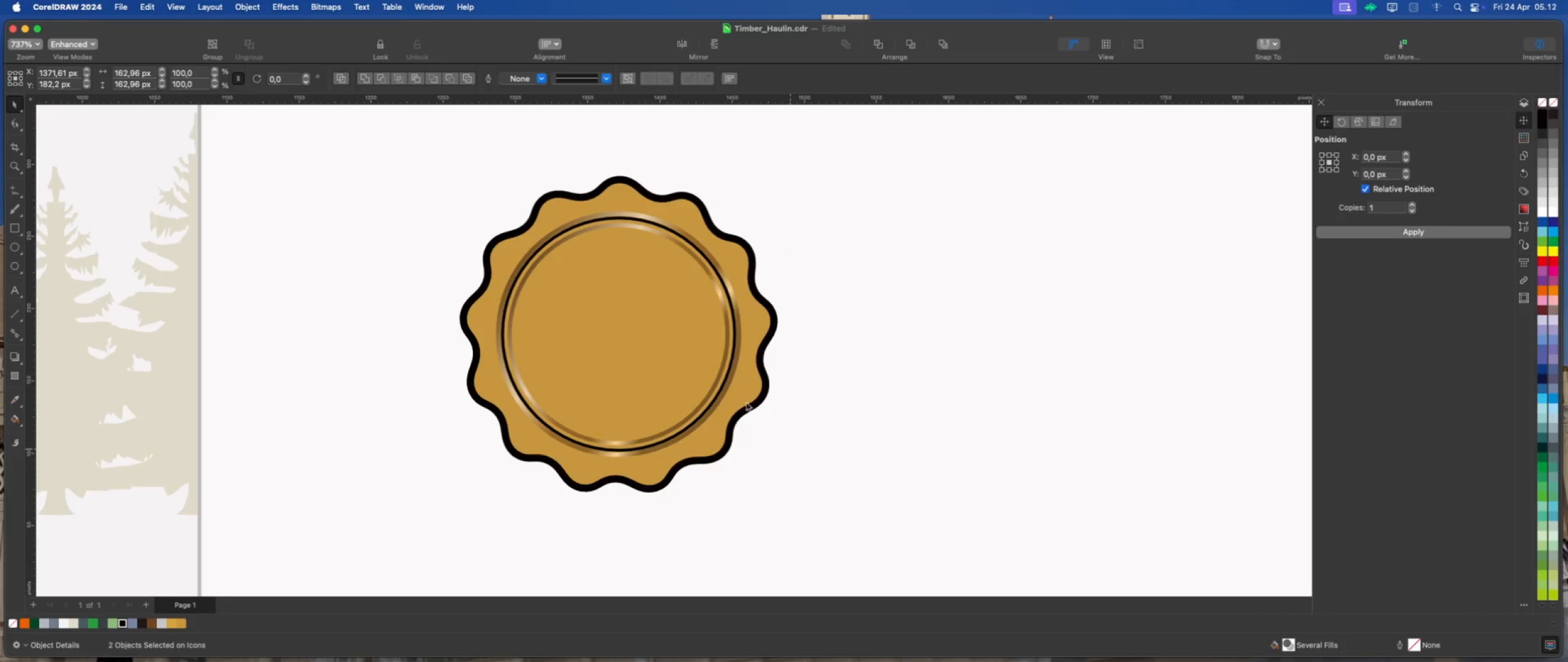 
double_click([744, 394])
 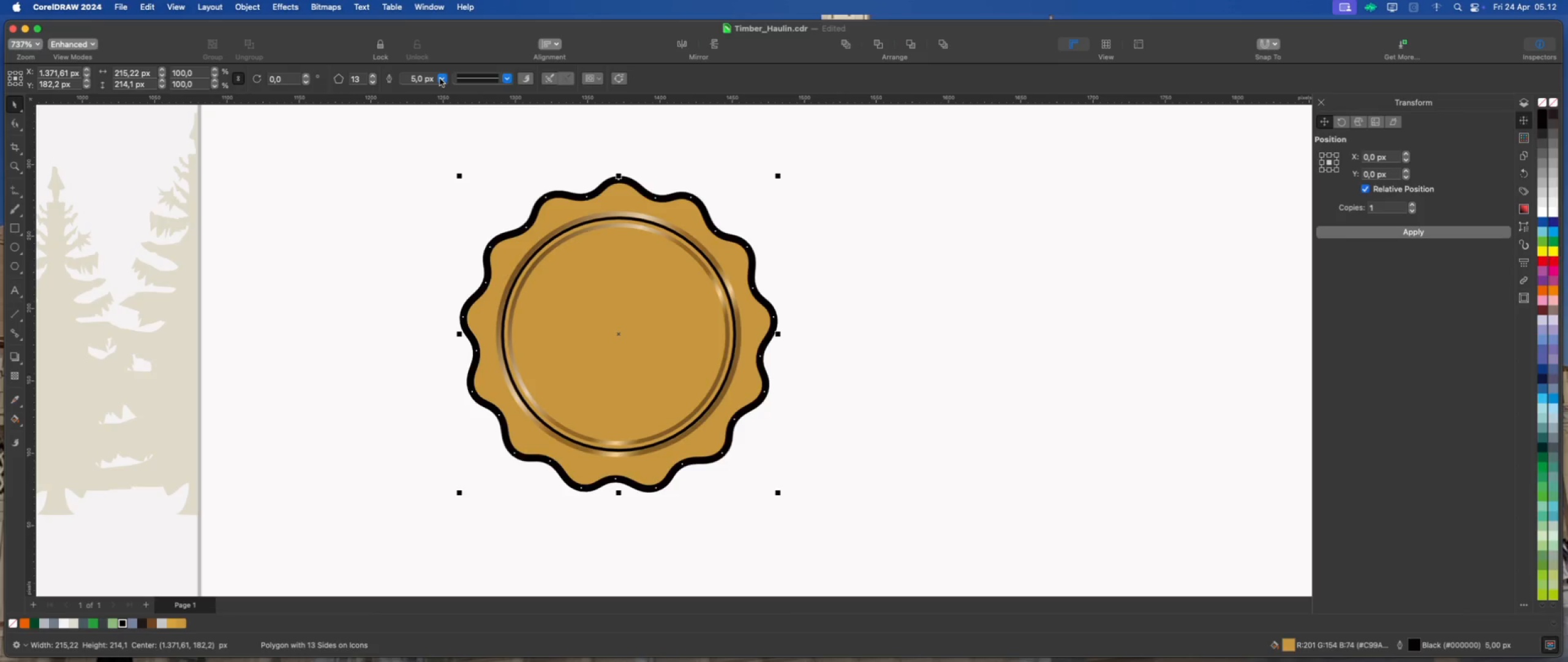 
left_click([440, 78])
 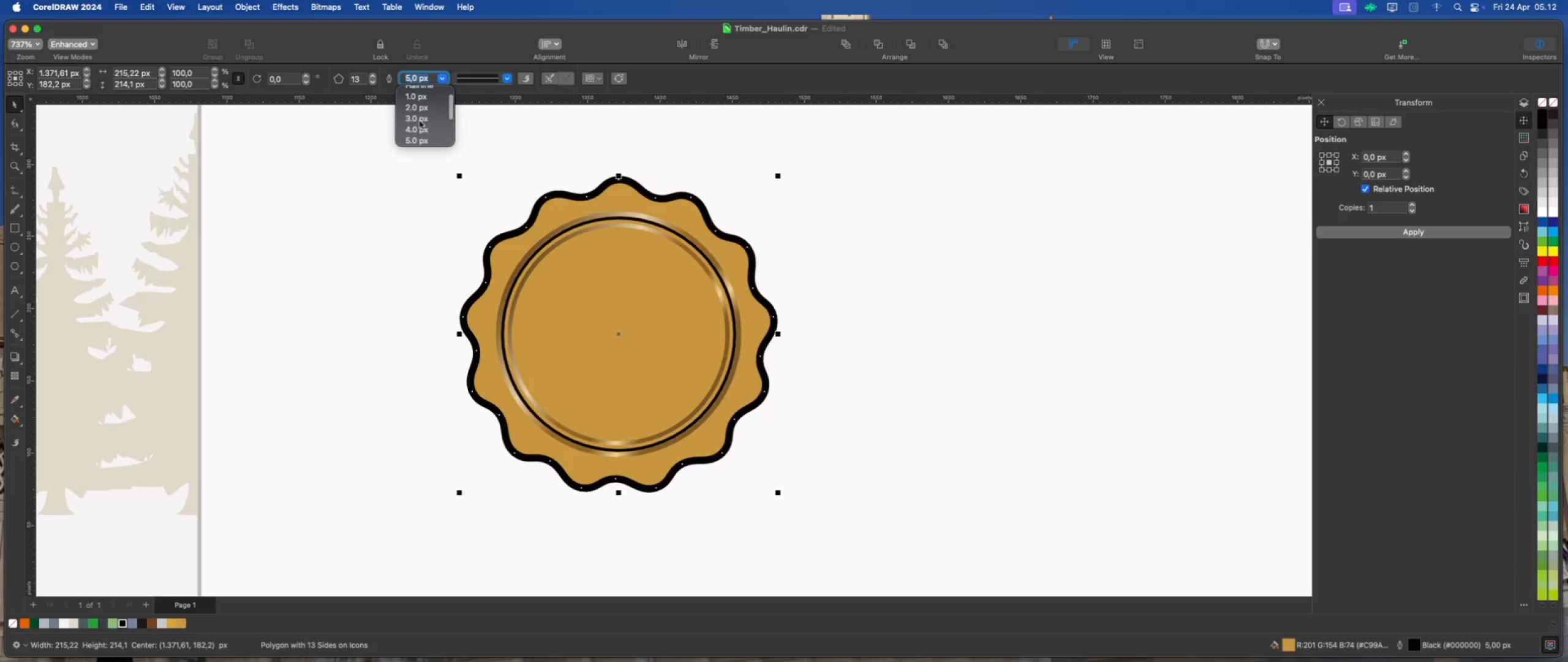 
left_click([417, 132])
 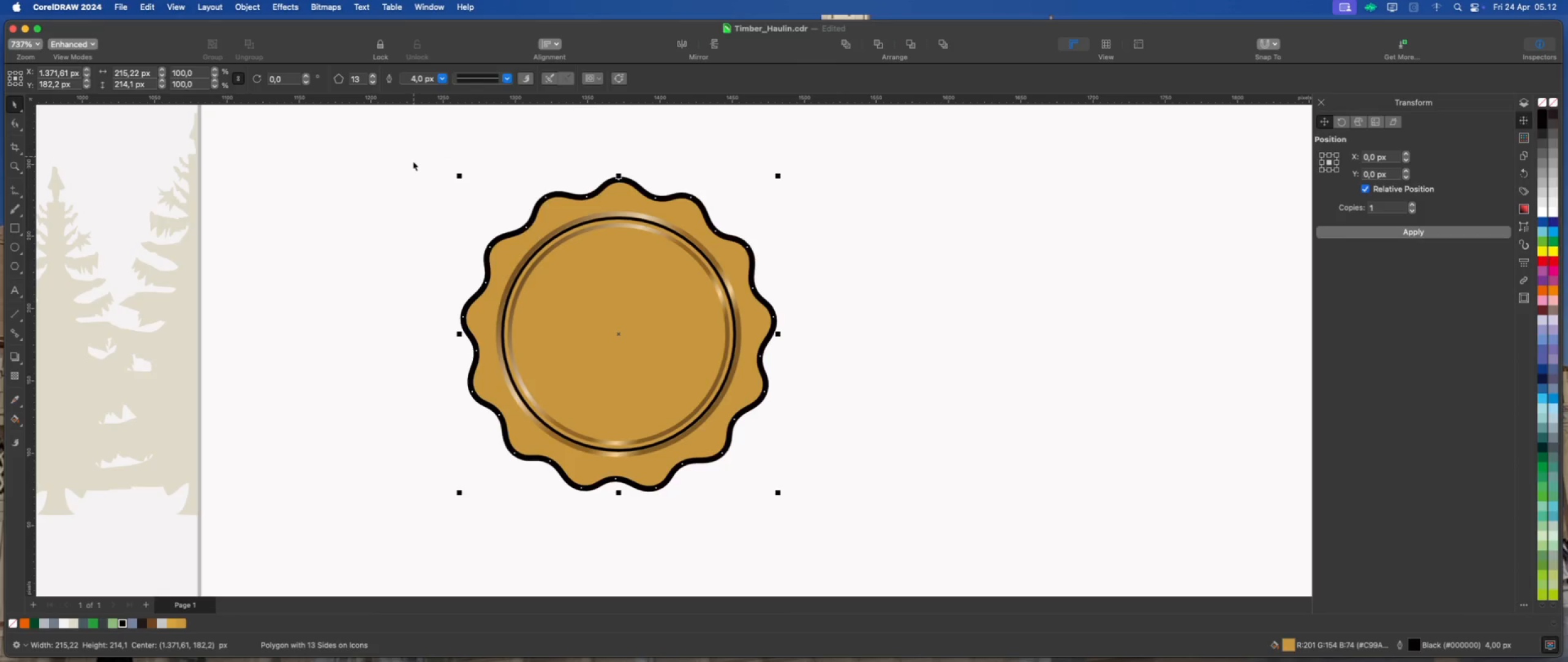 
left_click([414, 177])
 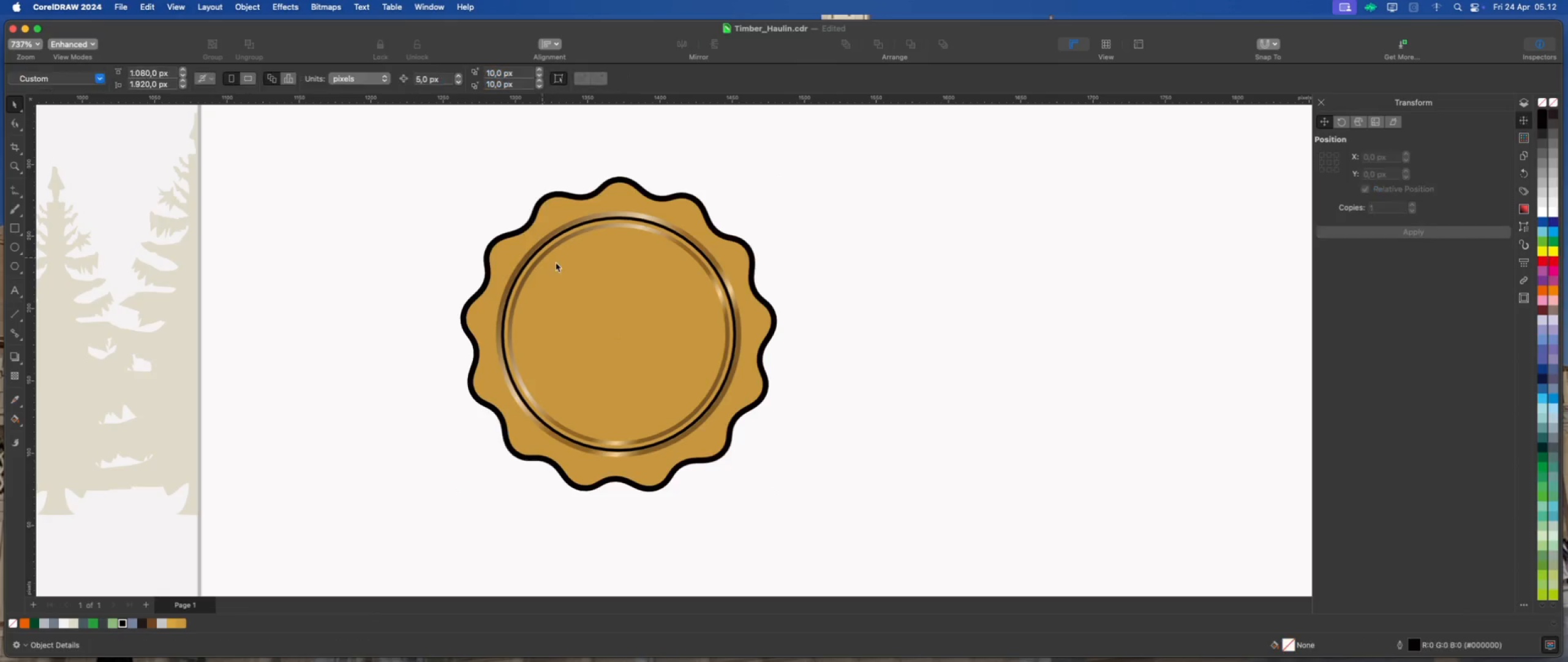 
left_click([756, 338])
 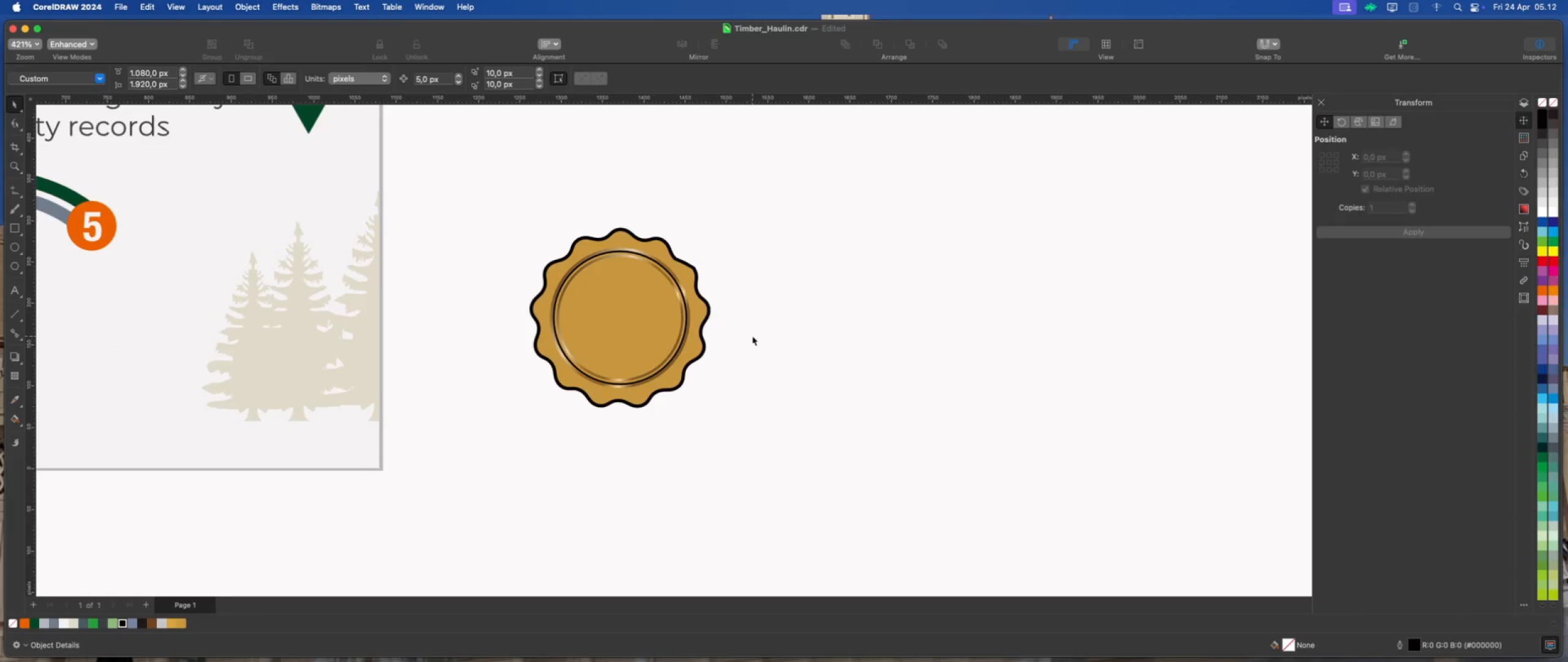 
scroll: coordinate [630, 302], scroll_direction: down, amount: 4.0
 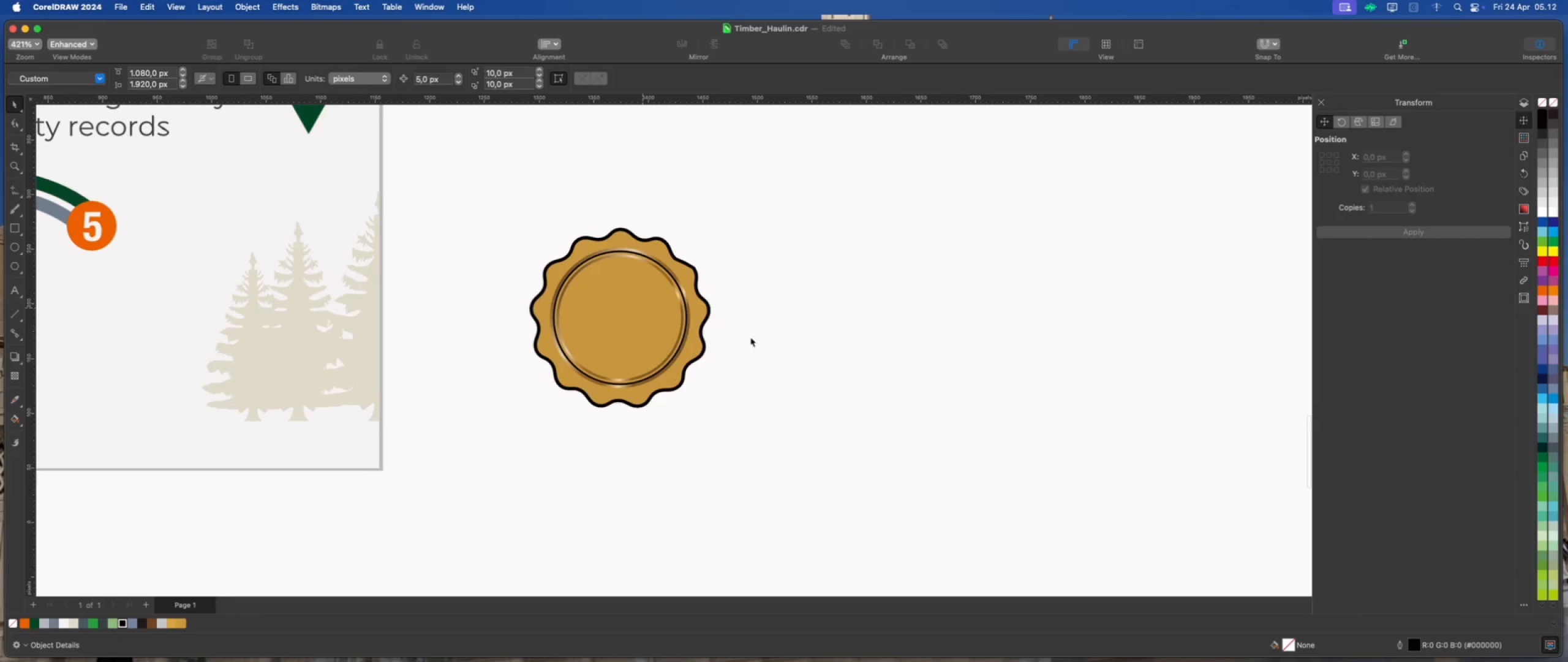 
scroll: coordinate [581, 313], scroll_direction: up, amount: 5.0
 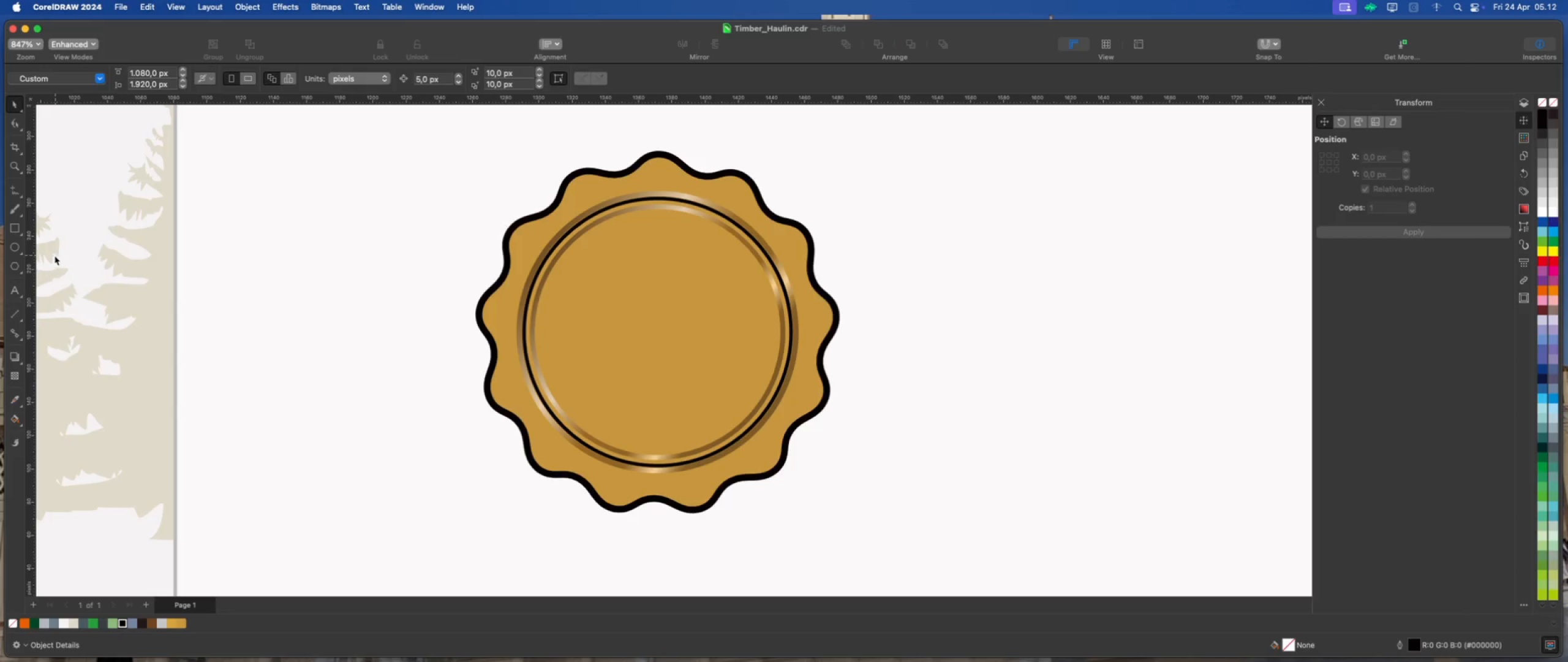 
left_click([17, 229])
 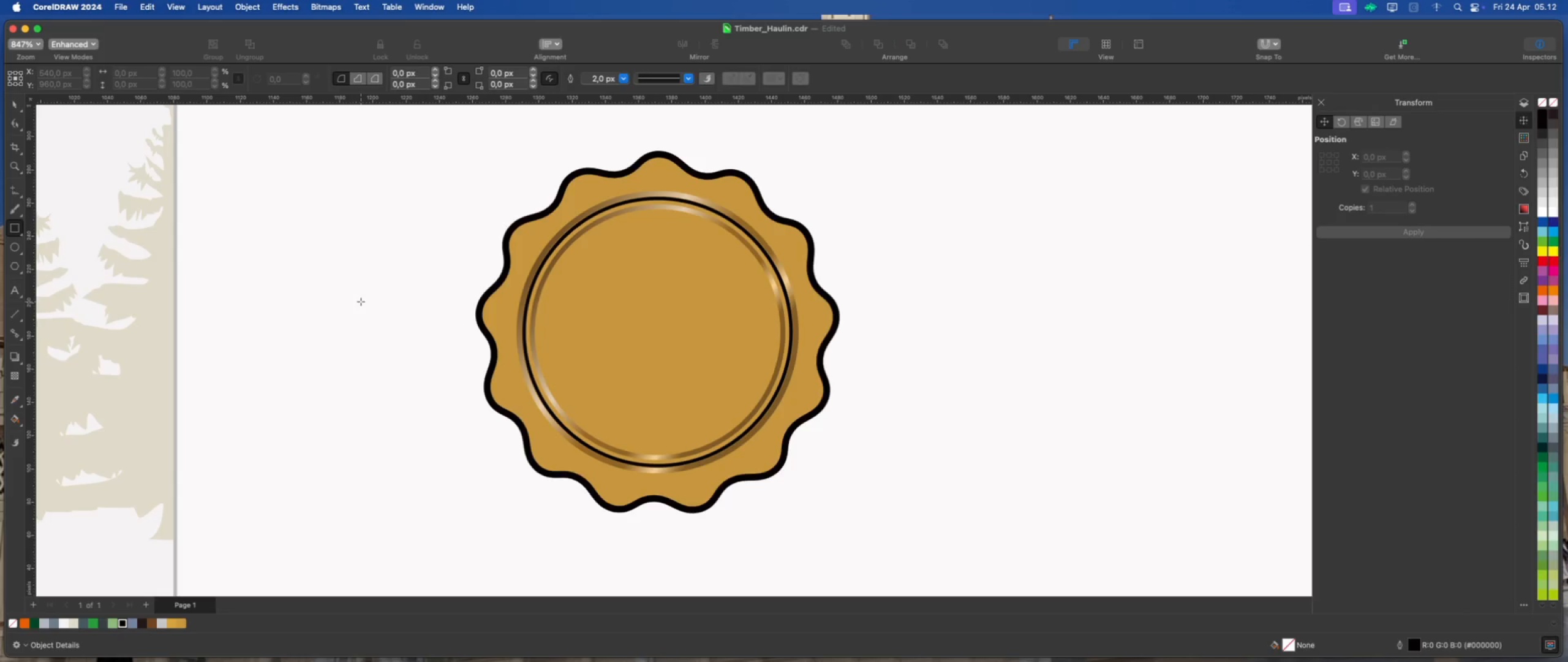 
left_click_drag(start_coordinate=[358, 298], to_coordinate=[447, 383])
 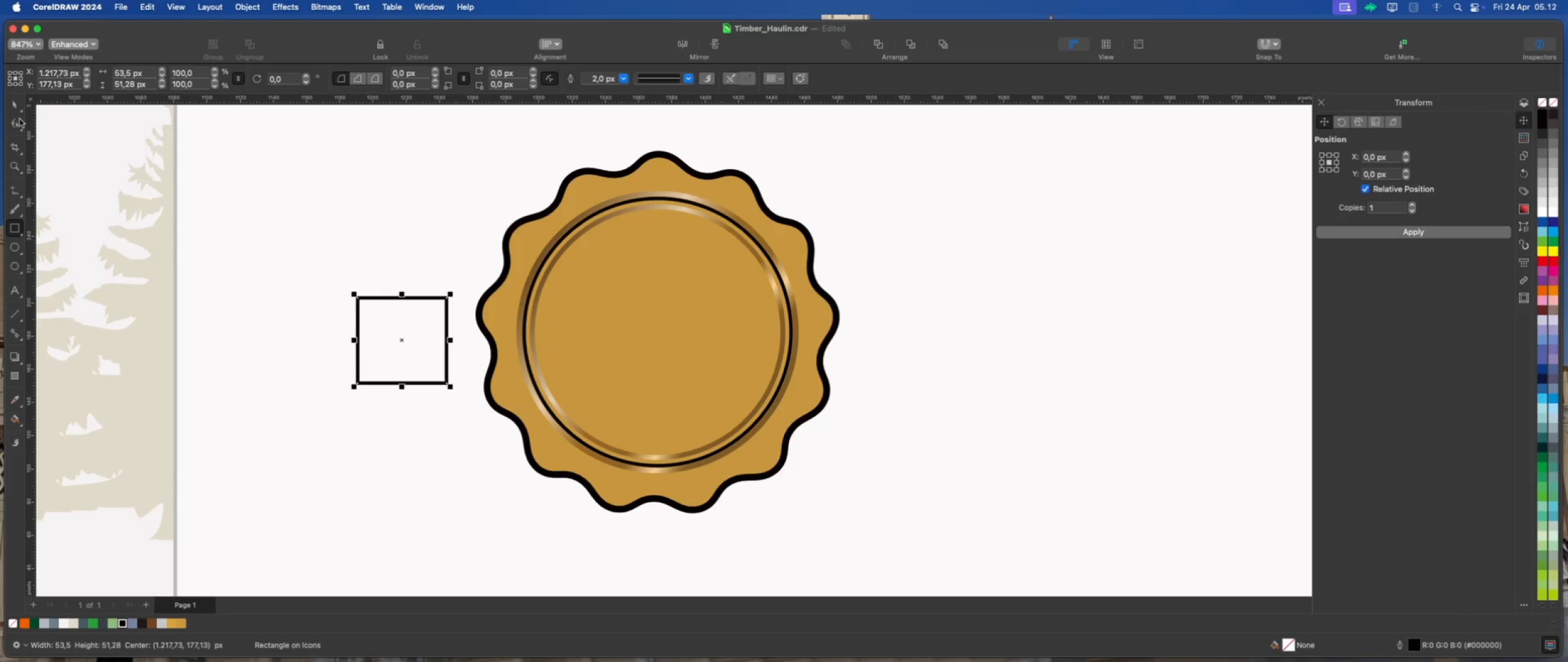 
left_click([14, 101])
 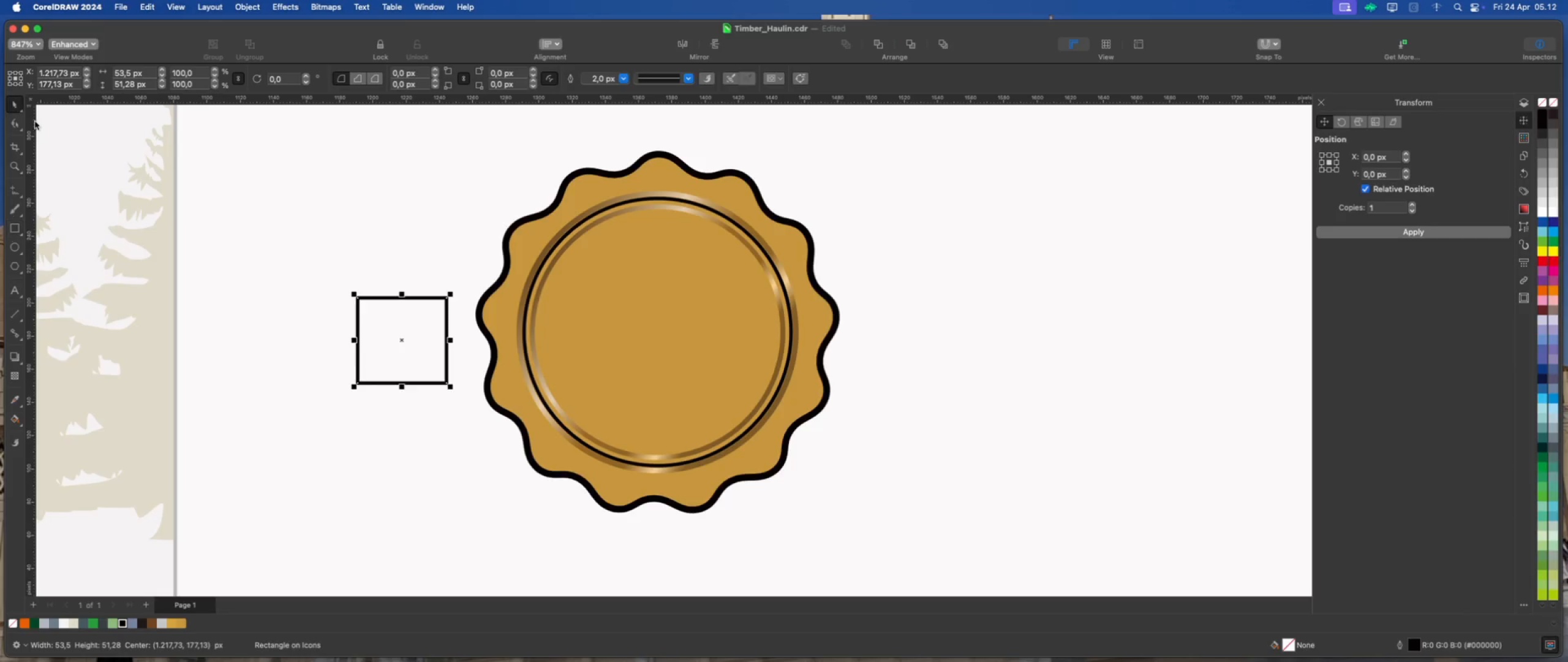 
hold_key(key=ShiftLeft, duration=0.9)
left_click([502, 303])
 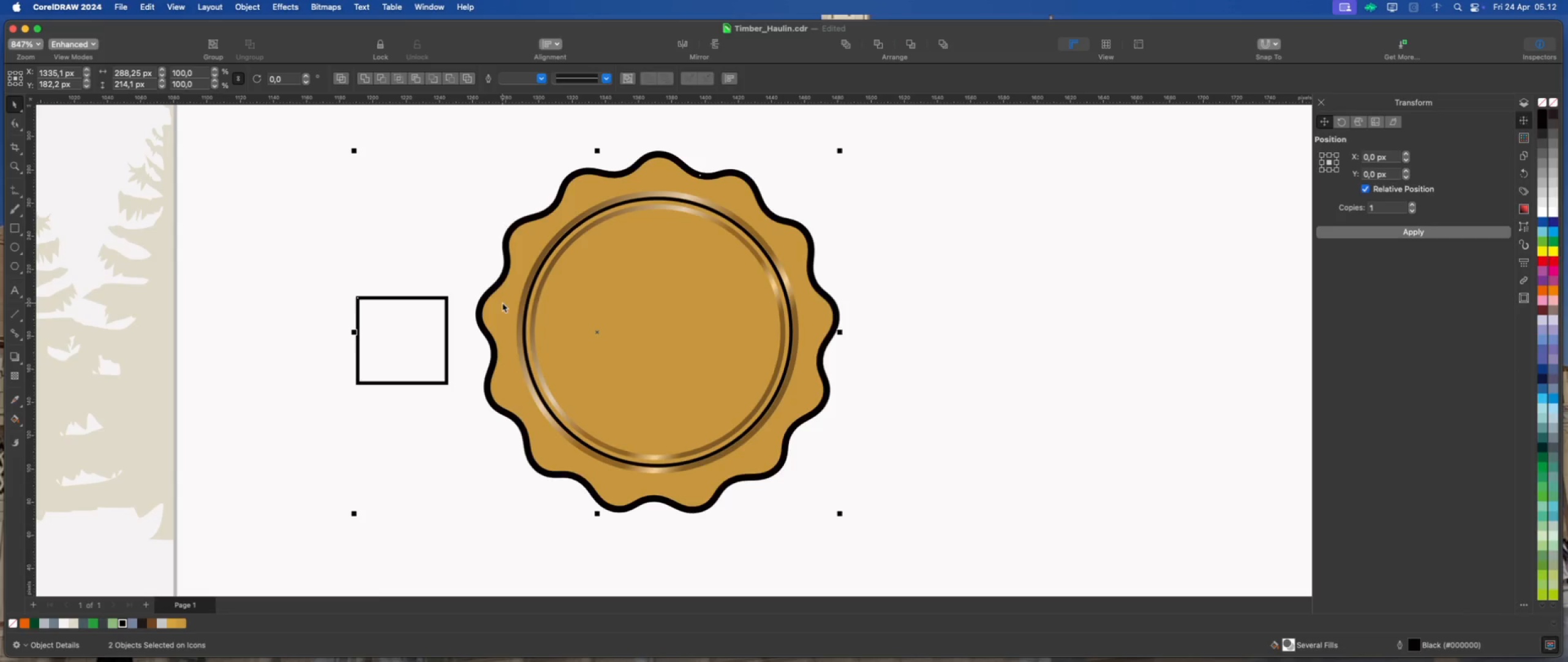 
key(Shift+E)
 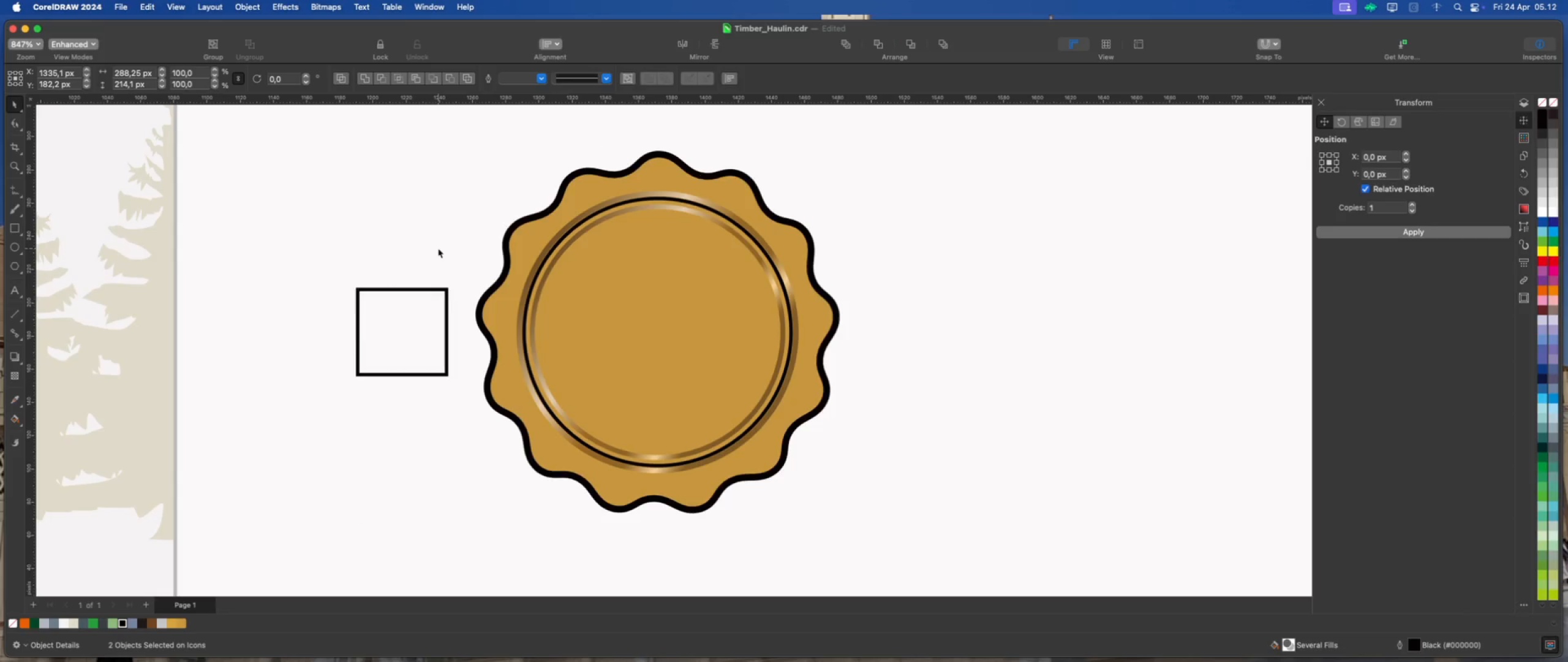 
double_click([417, 314])
 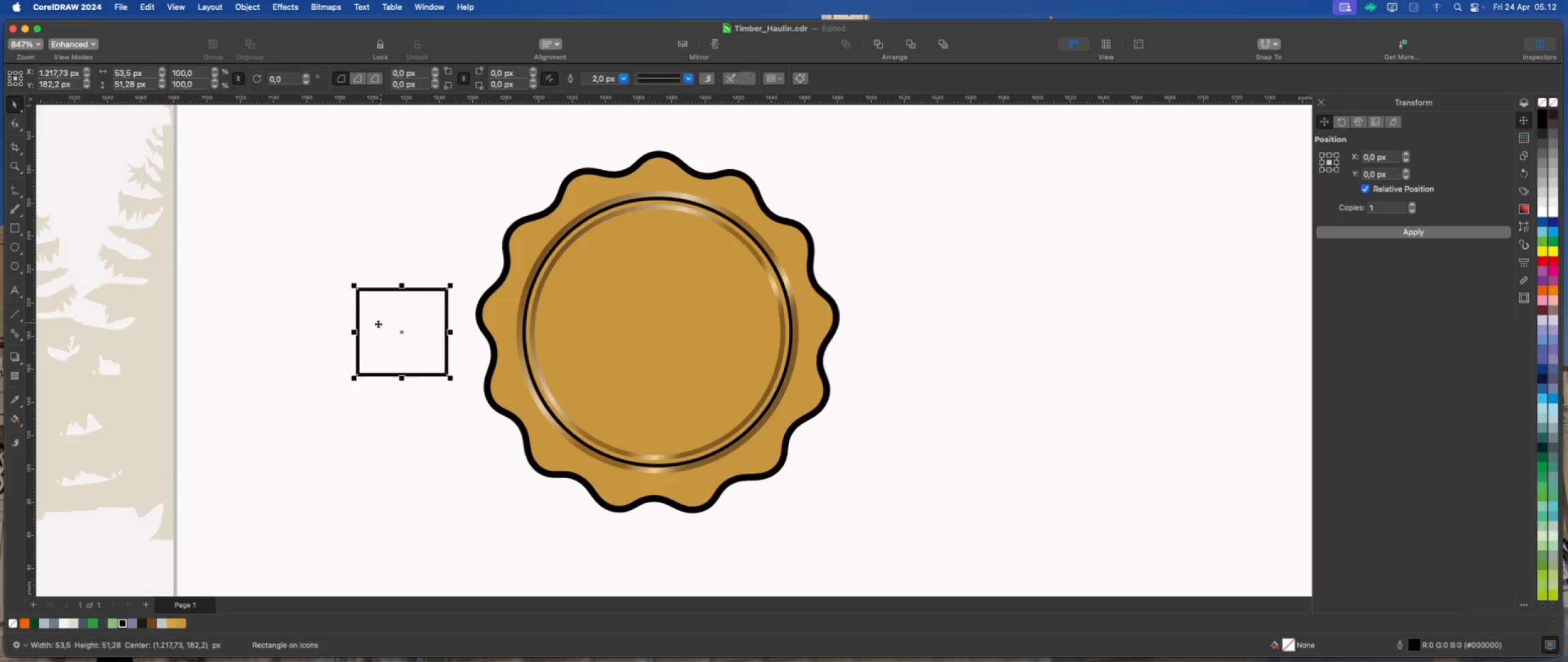 
scroll: coordinate [358, 329], scroll_direction: up, amount: 2.0
 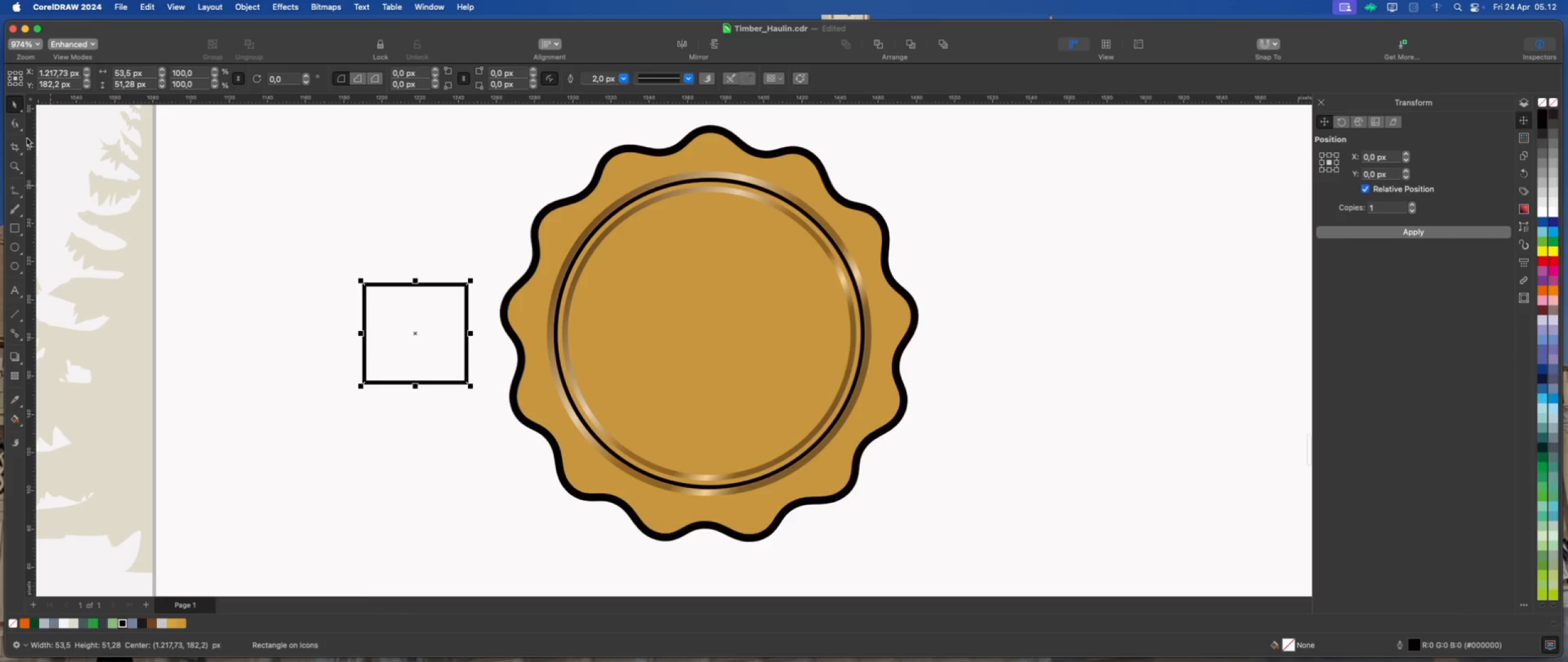 
left_click([17, 118])
 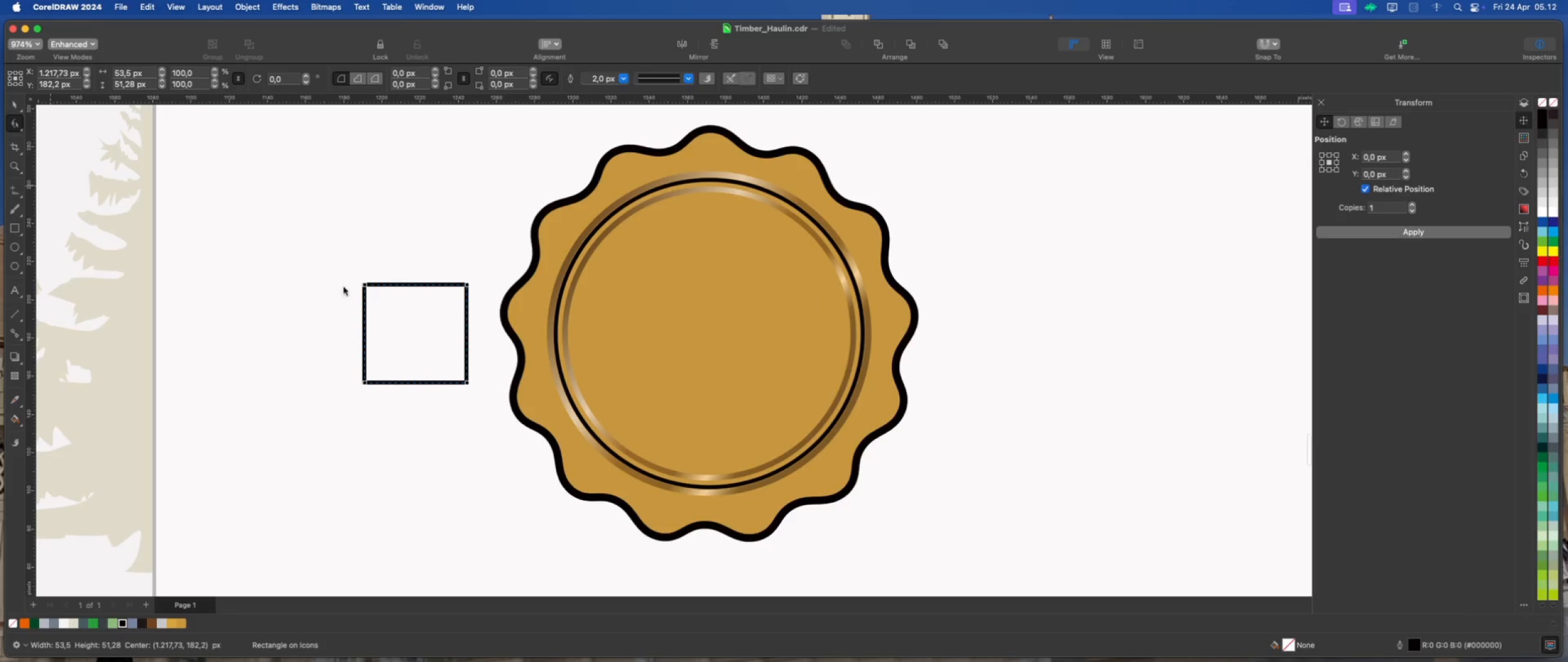 
right_click([361, 292])
 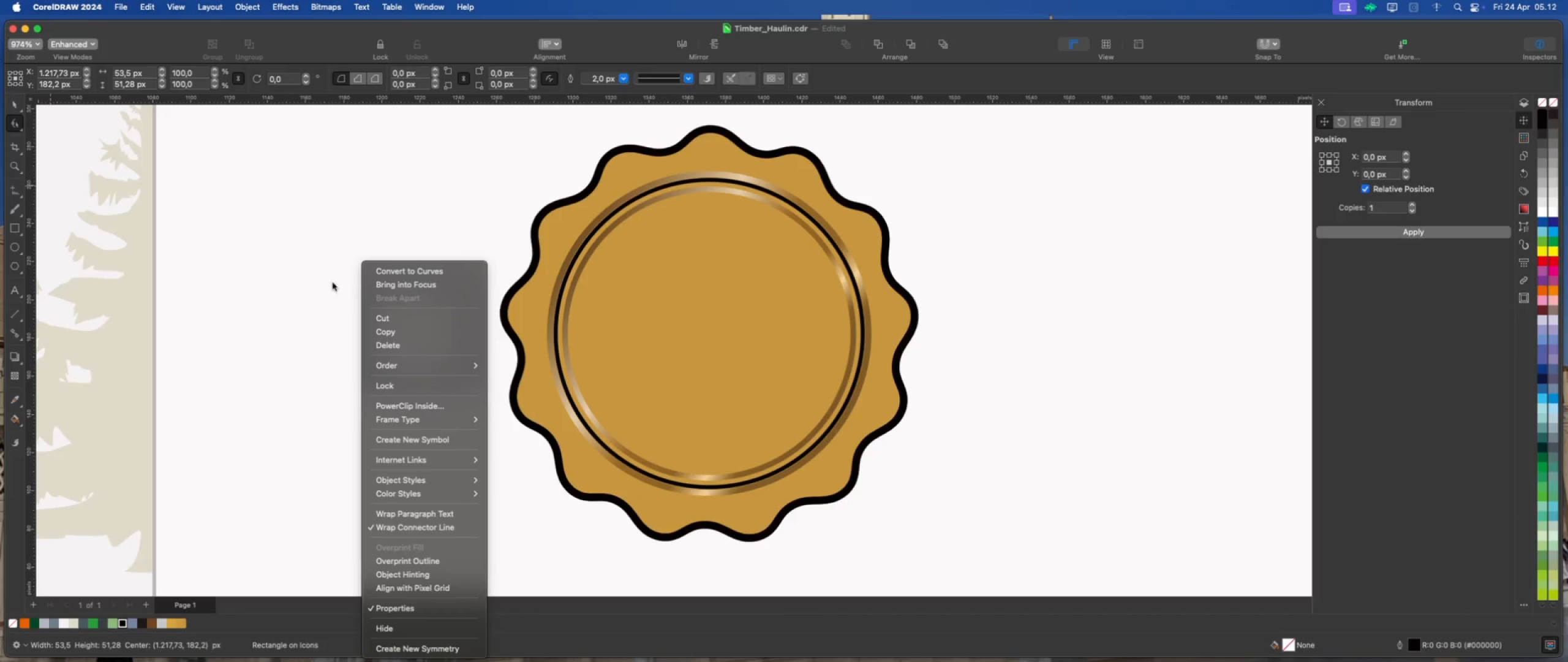 
left_click([393, 270])
 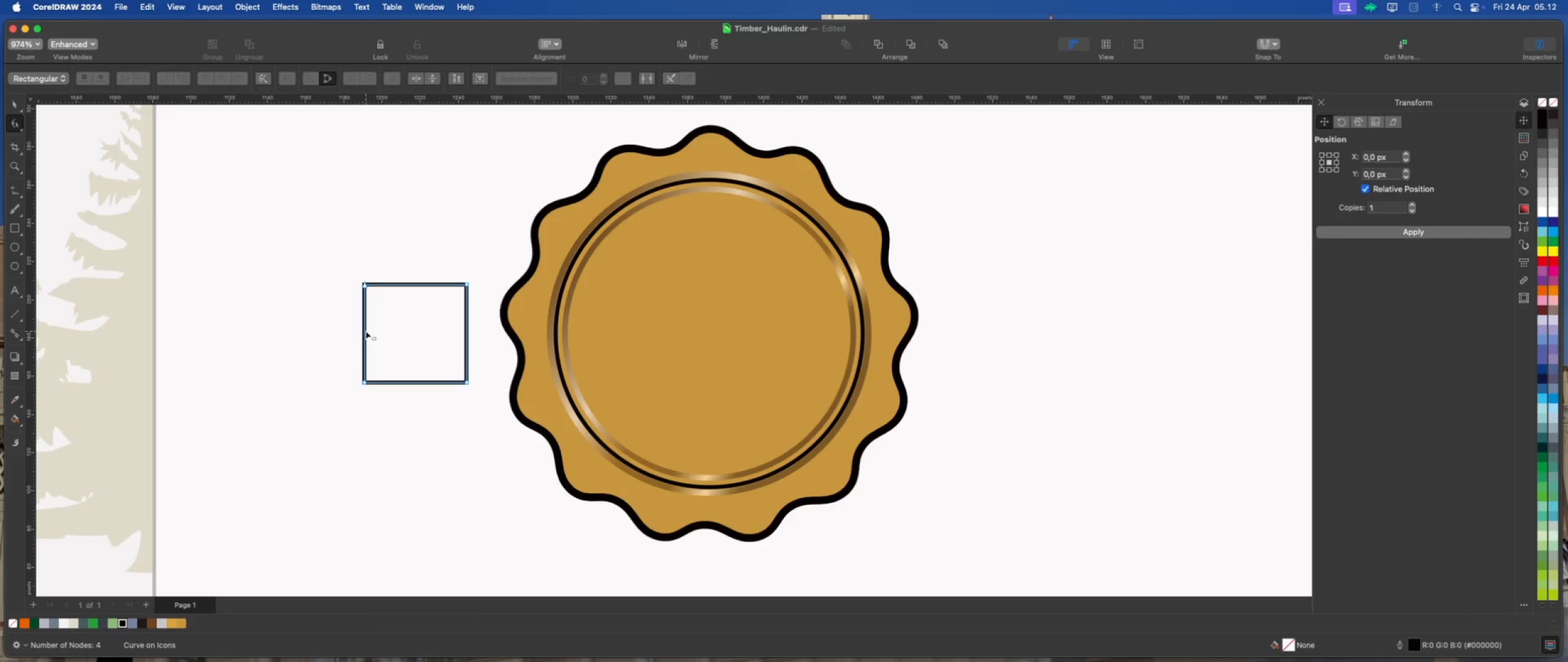 
double_click([364, 331])
 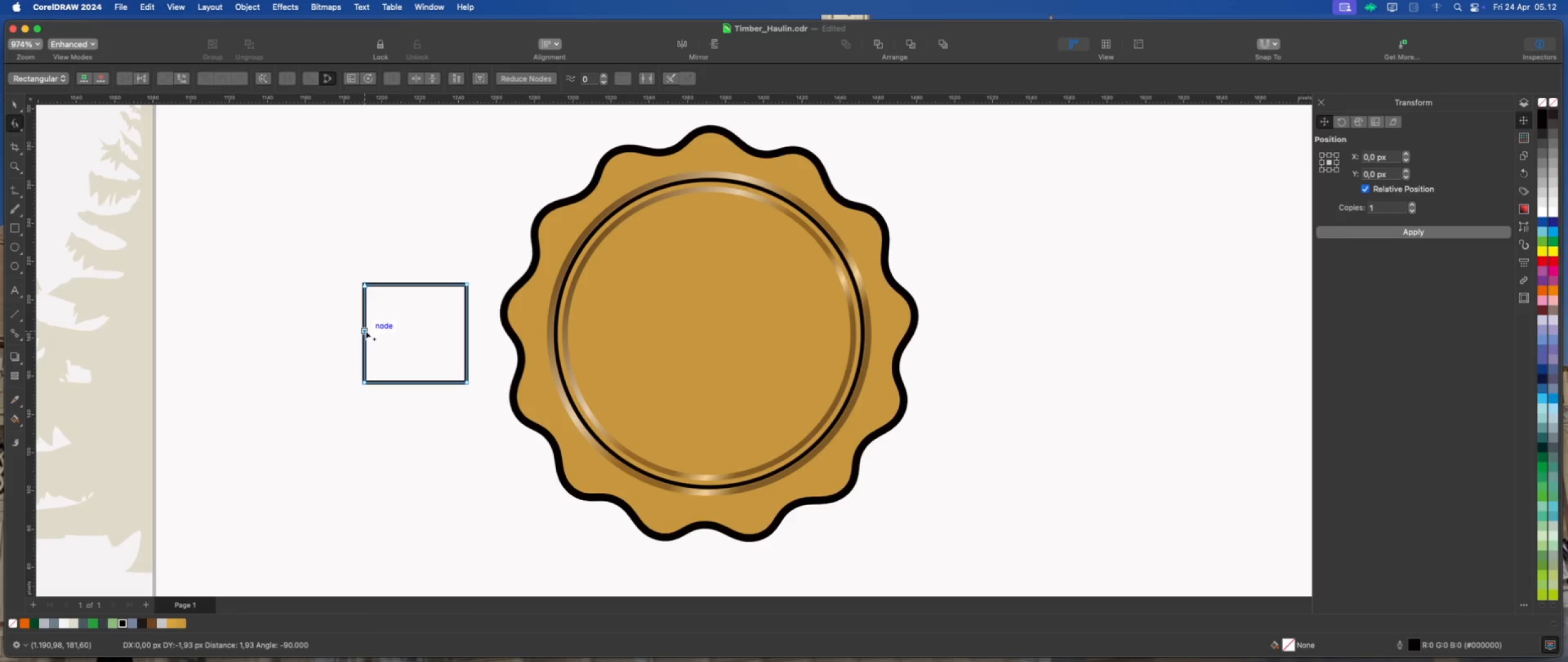 
left_click_drag(start_coordinate=[364, 331], to_coordinate=[402, 332])
 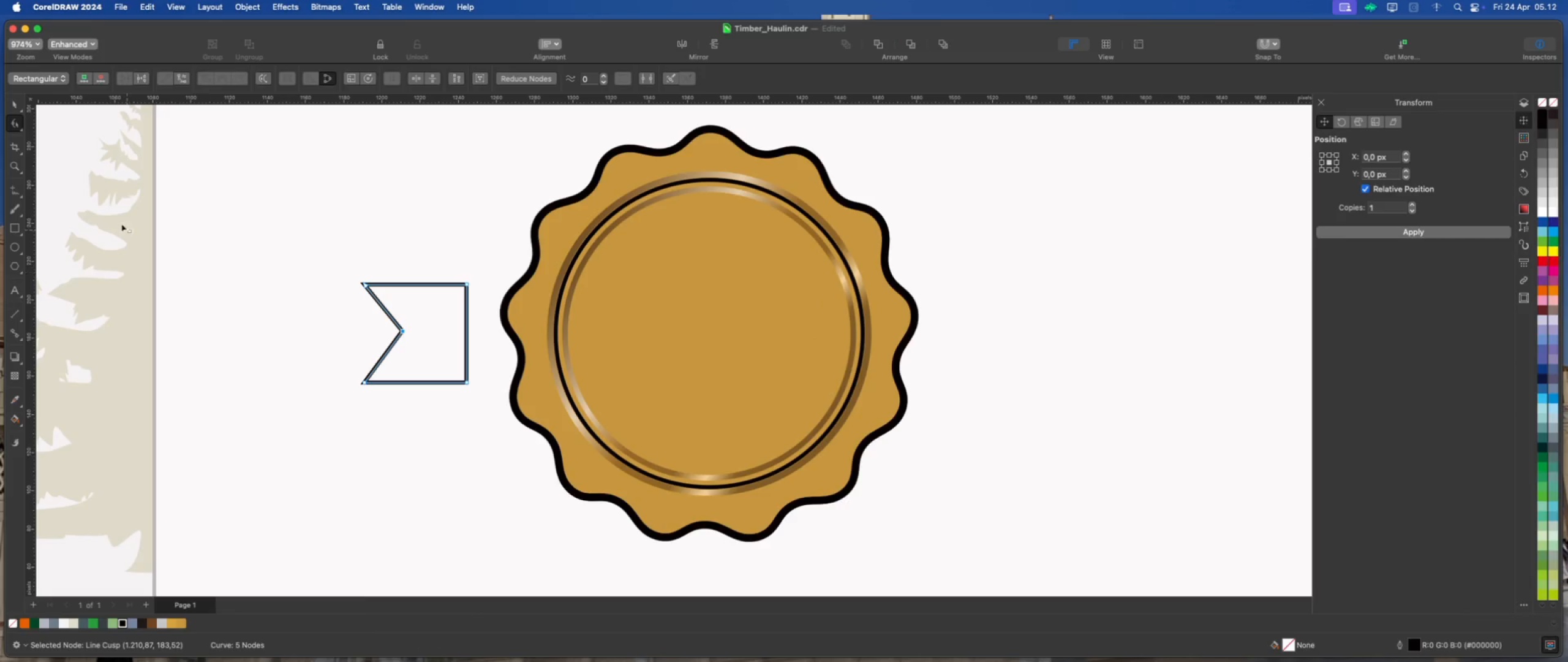 
hold_key(key=ShiftLeft, duration=1.38)
 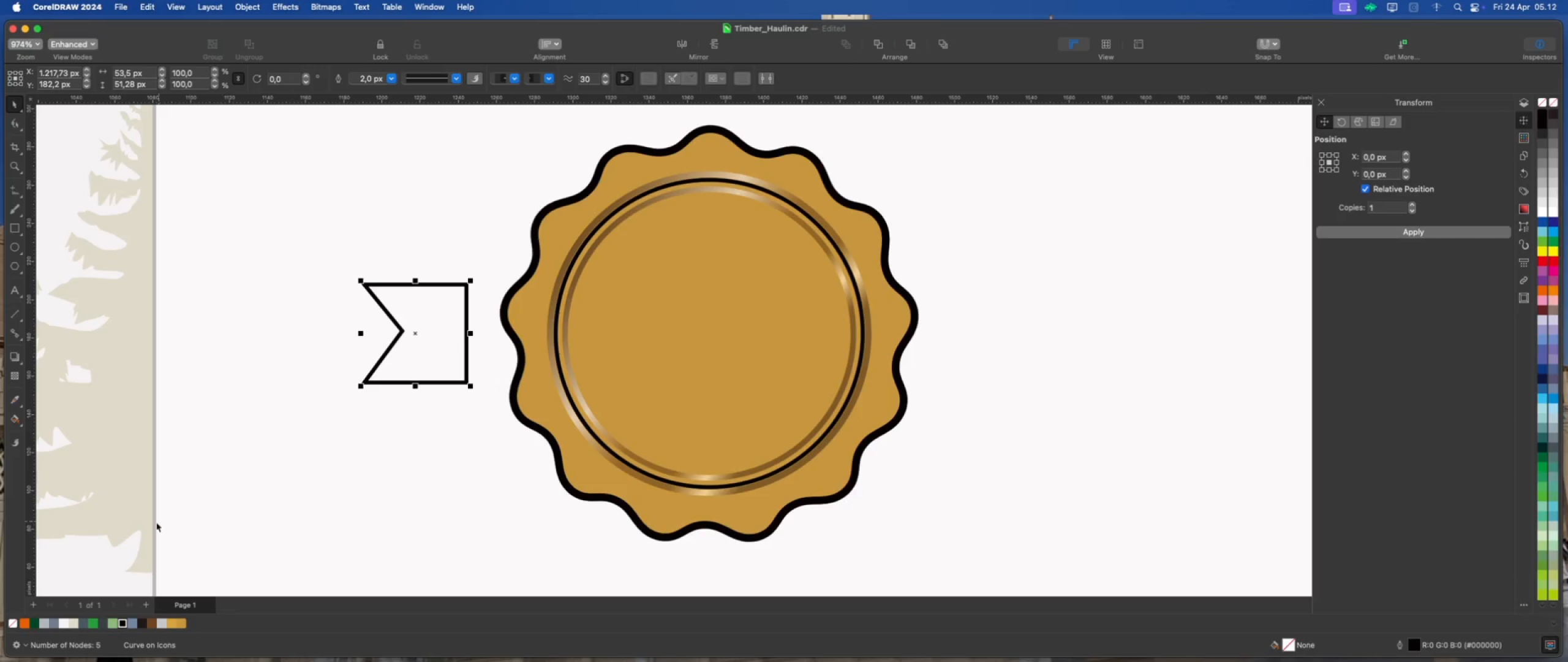 
left_click([181, 623])
 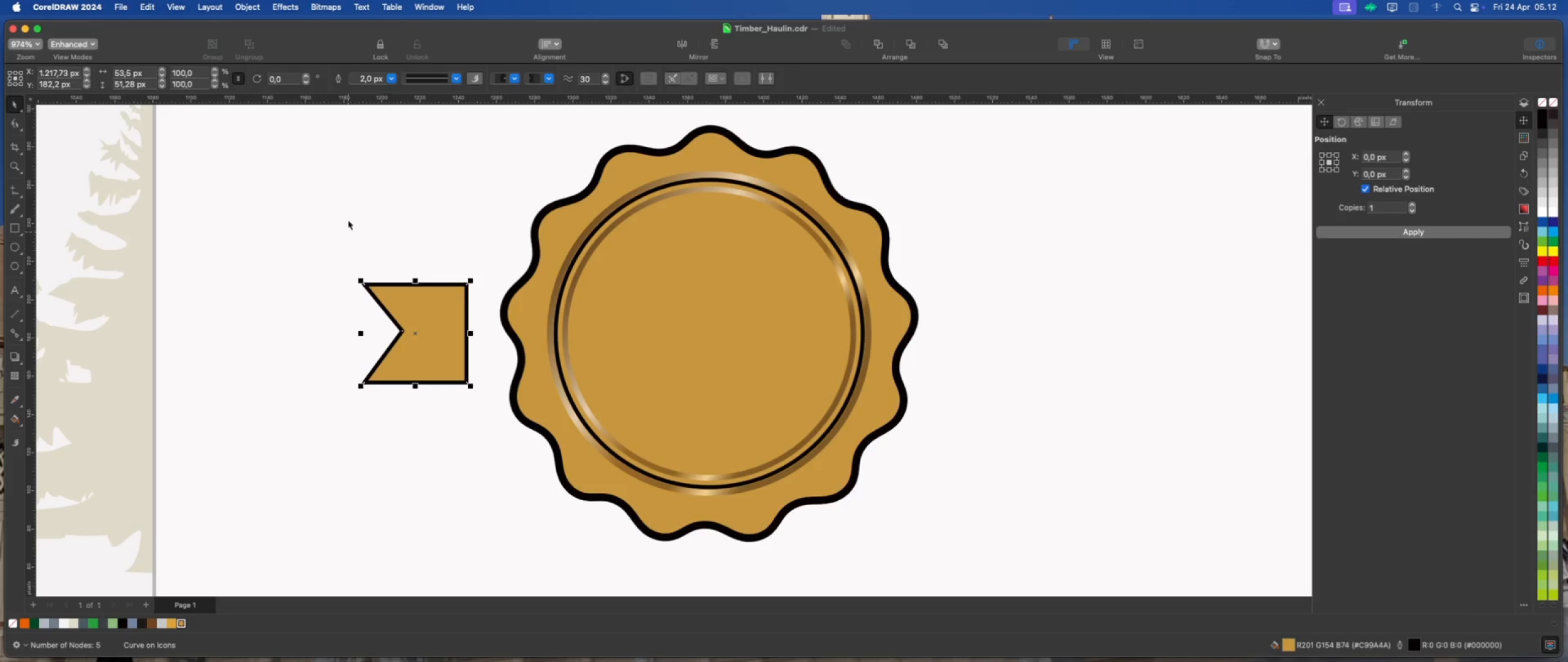 
left_click([396, 80])
 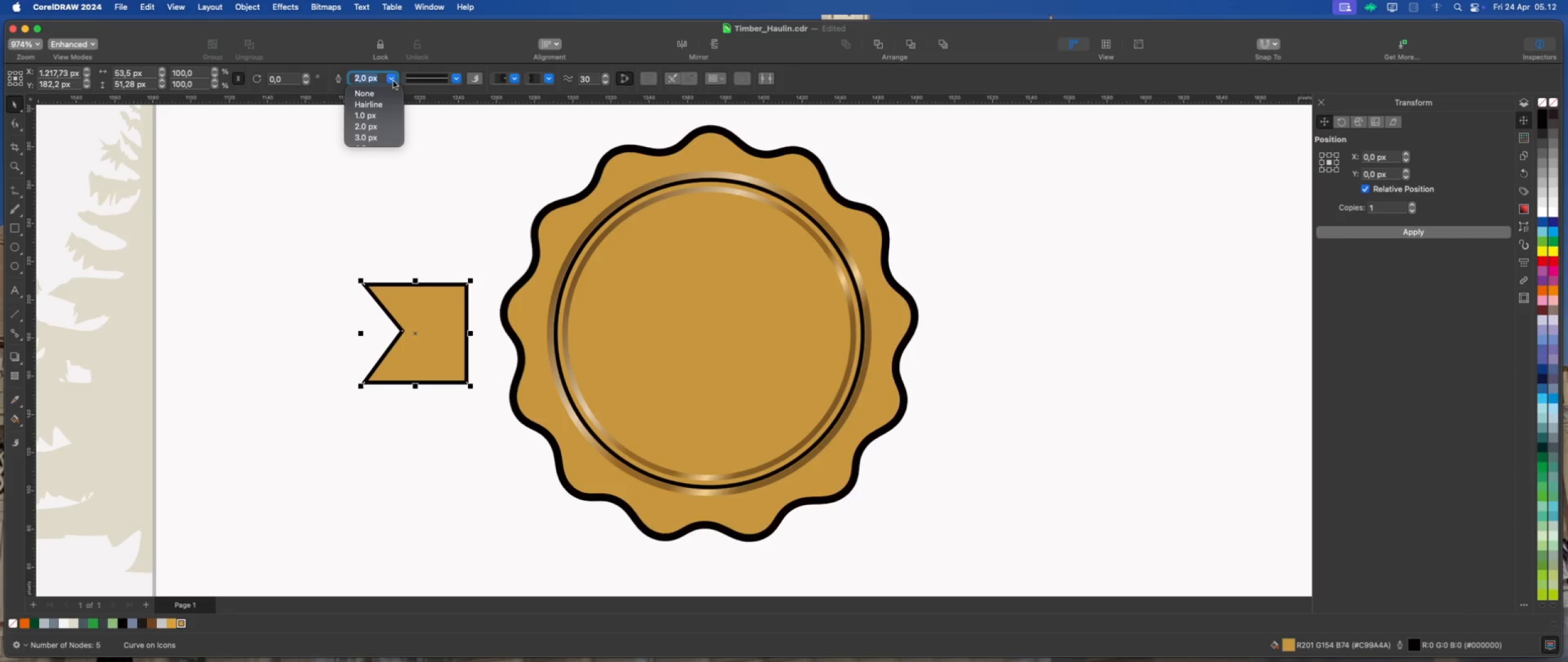 
scroll: coordinate [386, 96], scroll_direction: down, amount: 2.0
 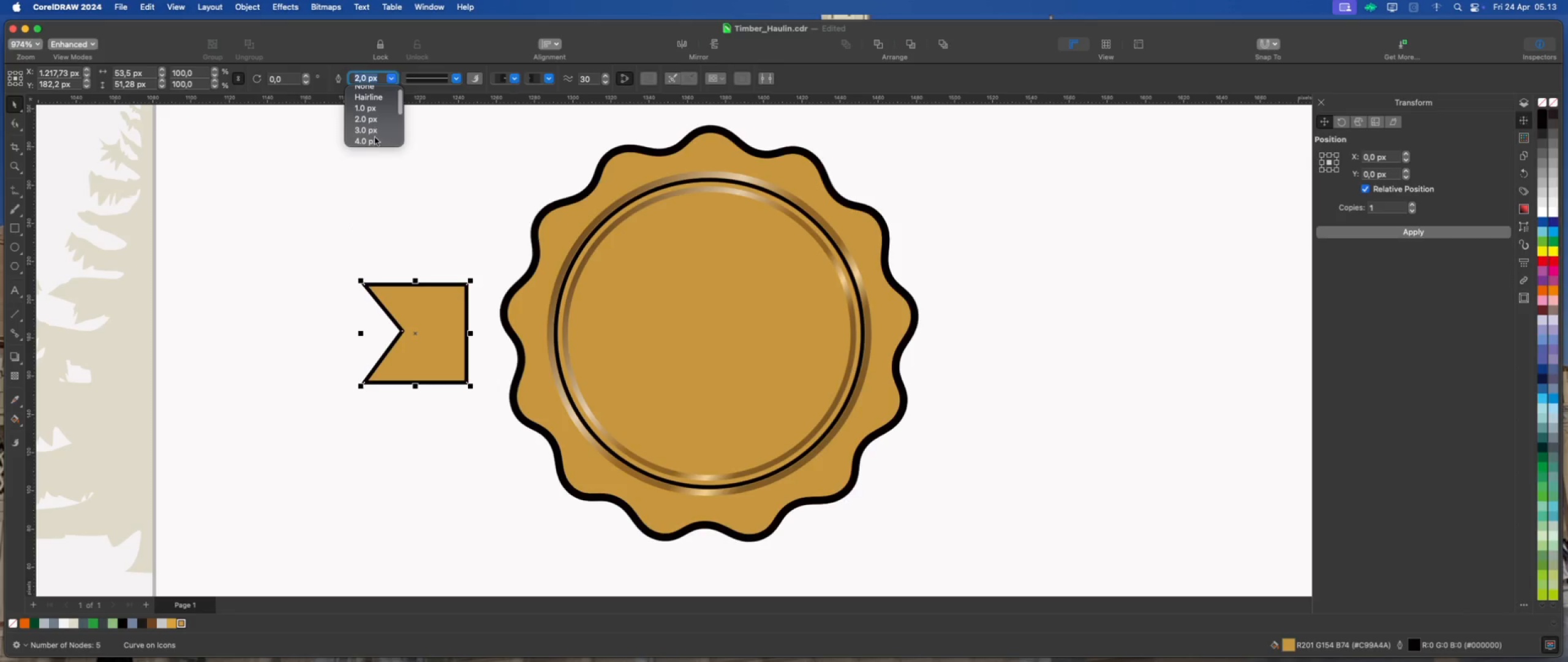 
left_click([375, 140])
 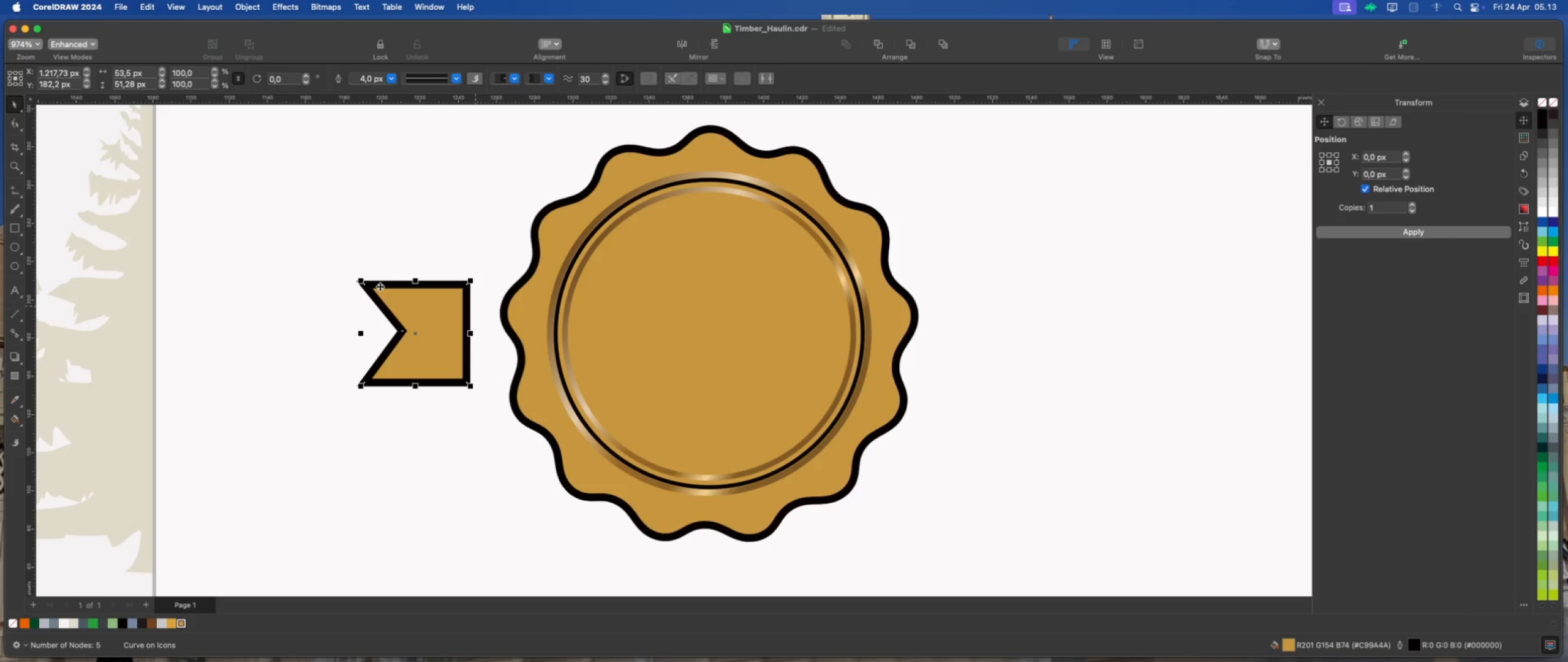 
left_click([16, 105])
 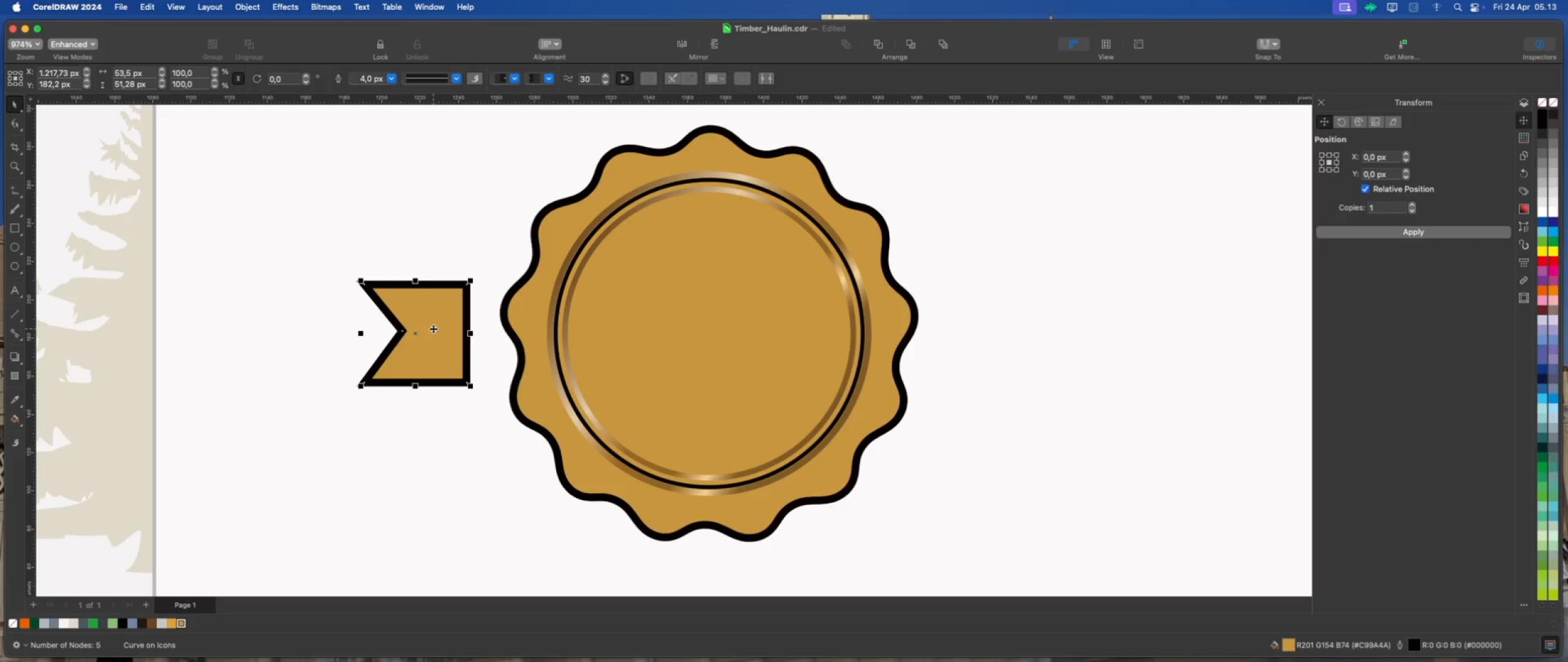 
right_click([433, 329])
 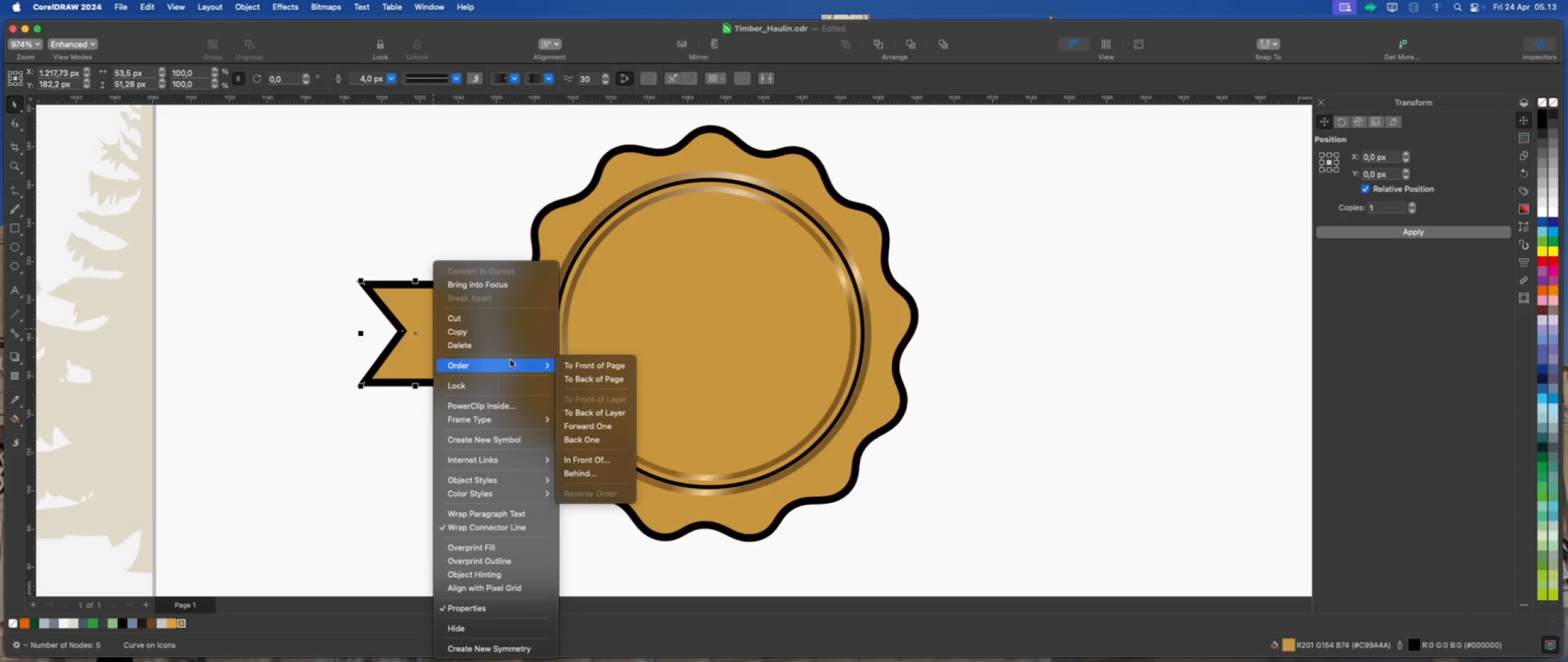 
left_click([592, 472])
 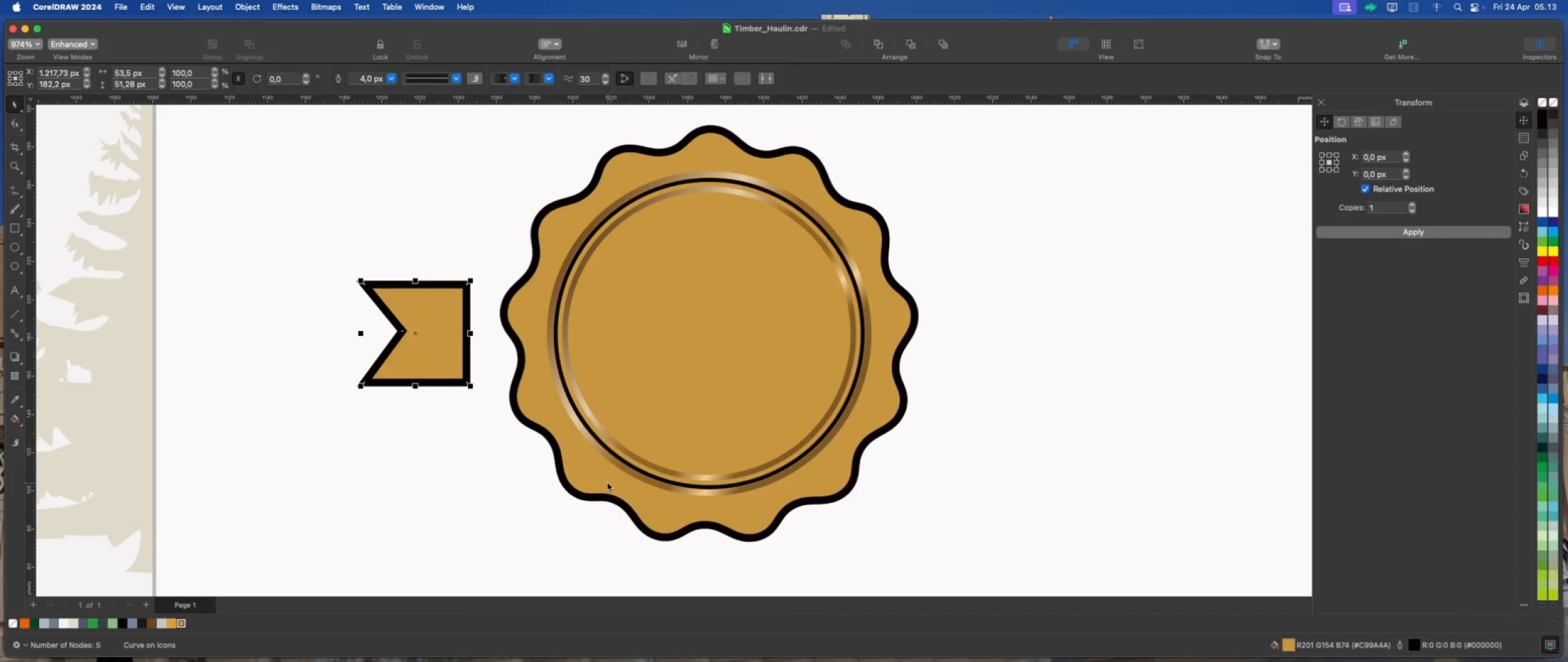 
left_click([607, 482])
 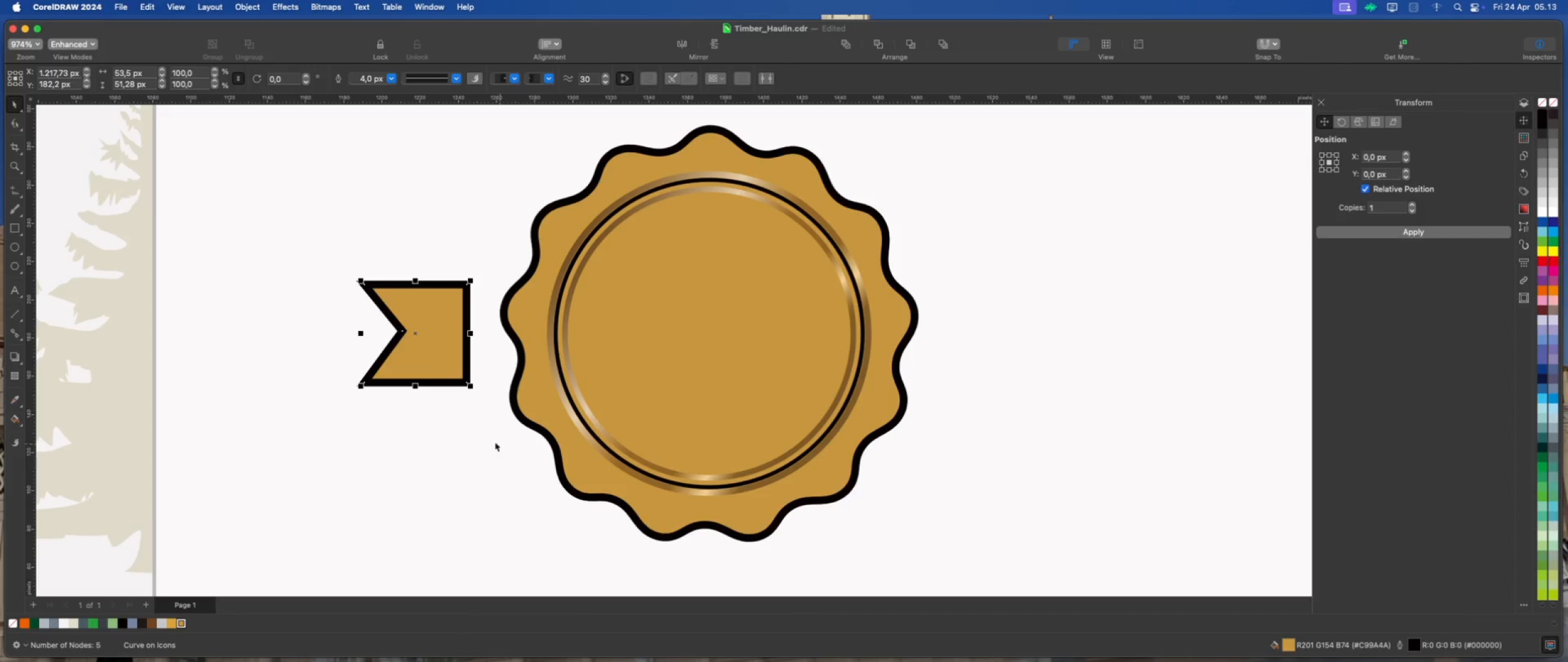 
left_click([466, 425])
 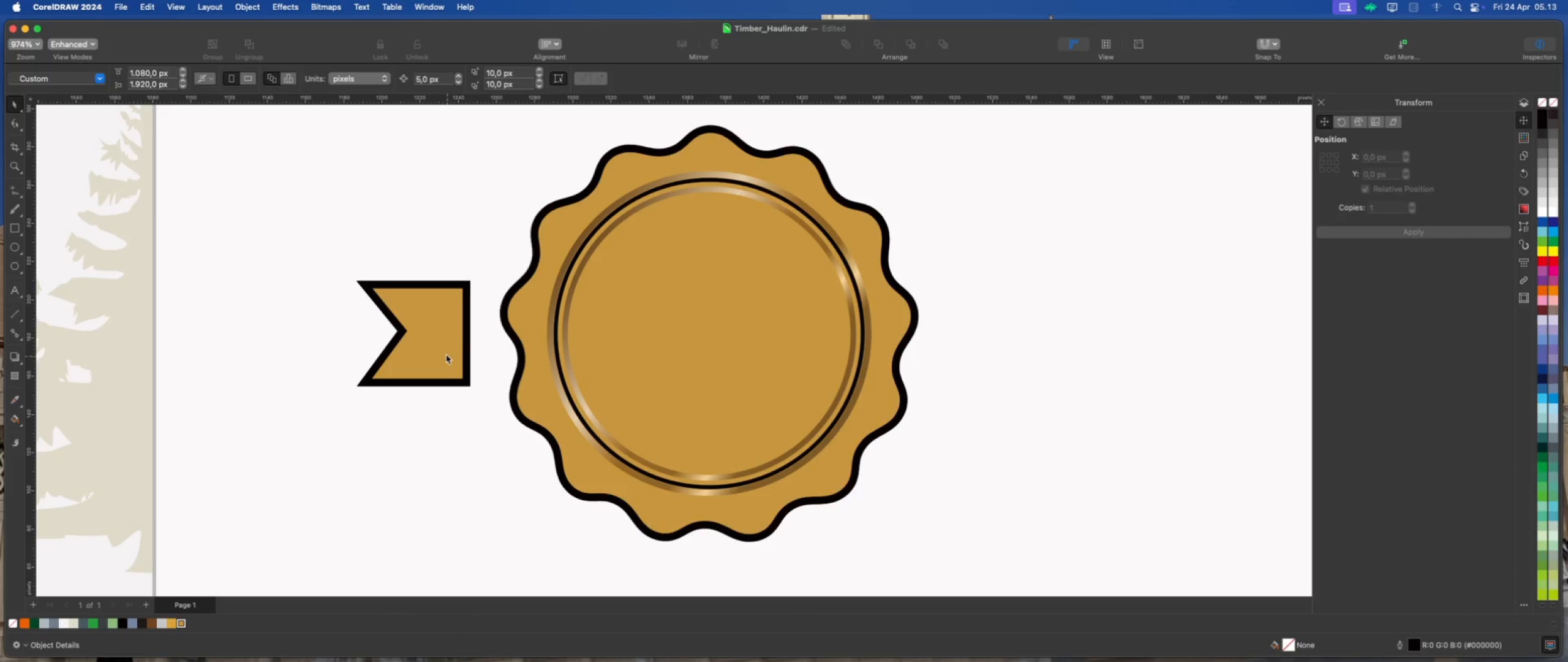 
left_click_drag(start_coordinate=[445, 352], to_coordinate=[509, 357])
 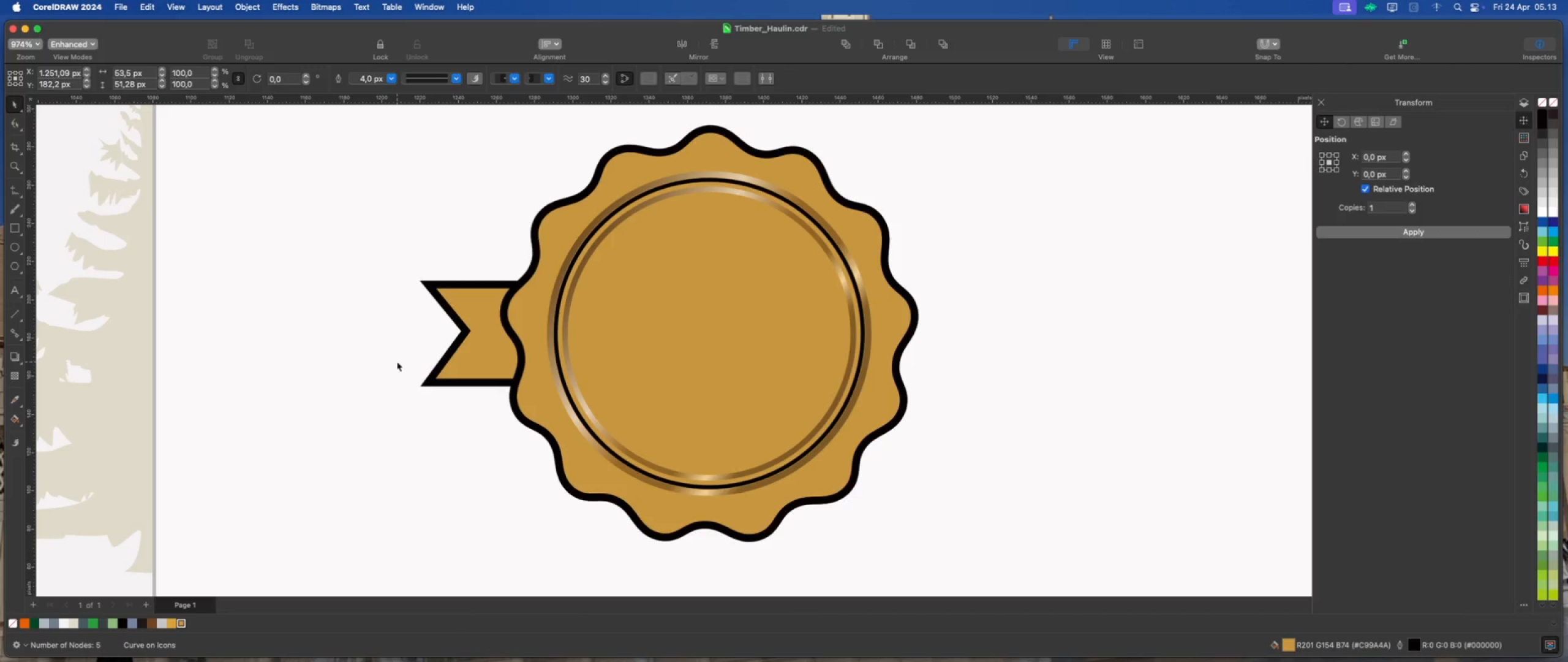 
hold_key(key=ShiftLeft, duration=1.68)
 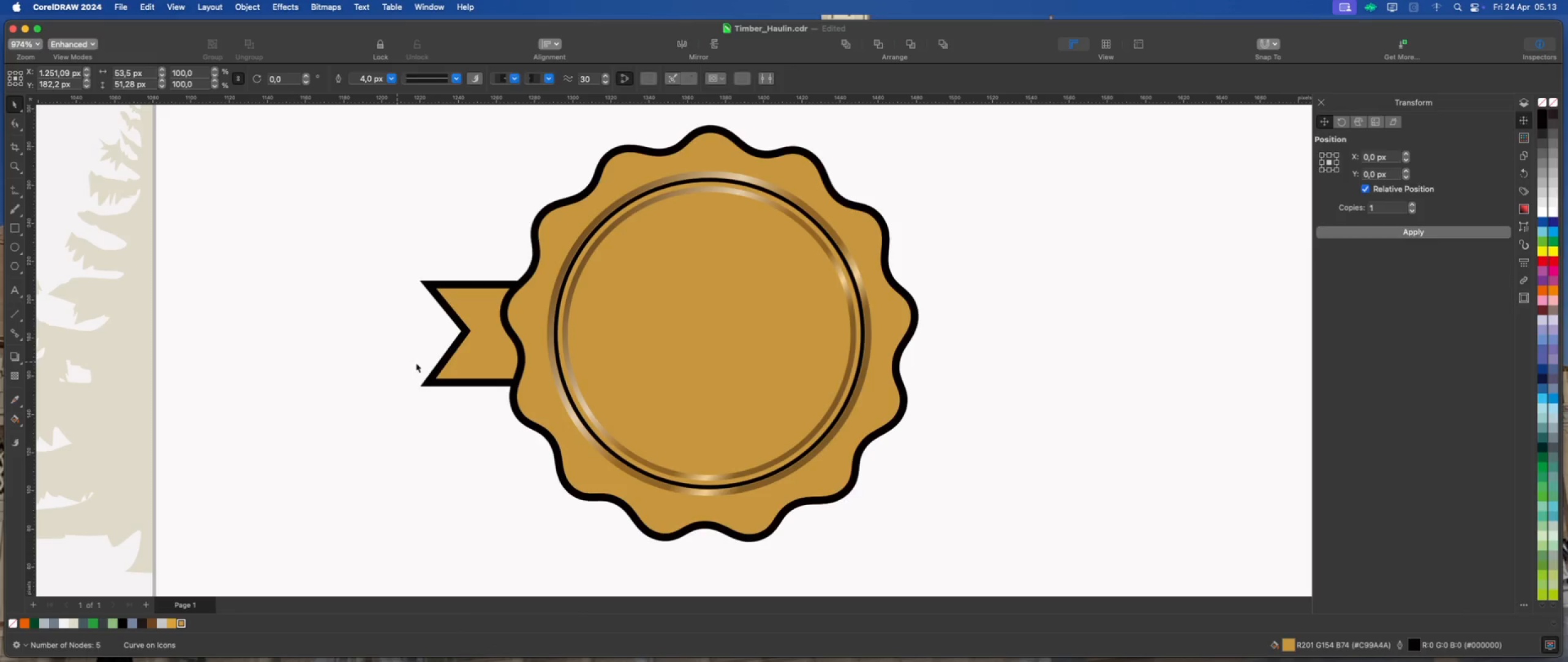 
double_click([461, 359])
 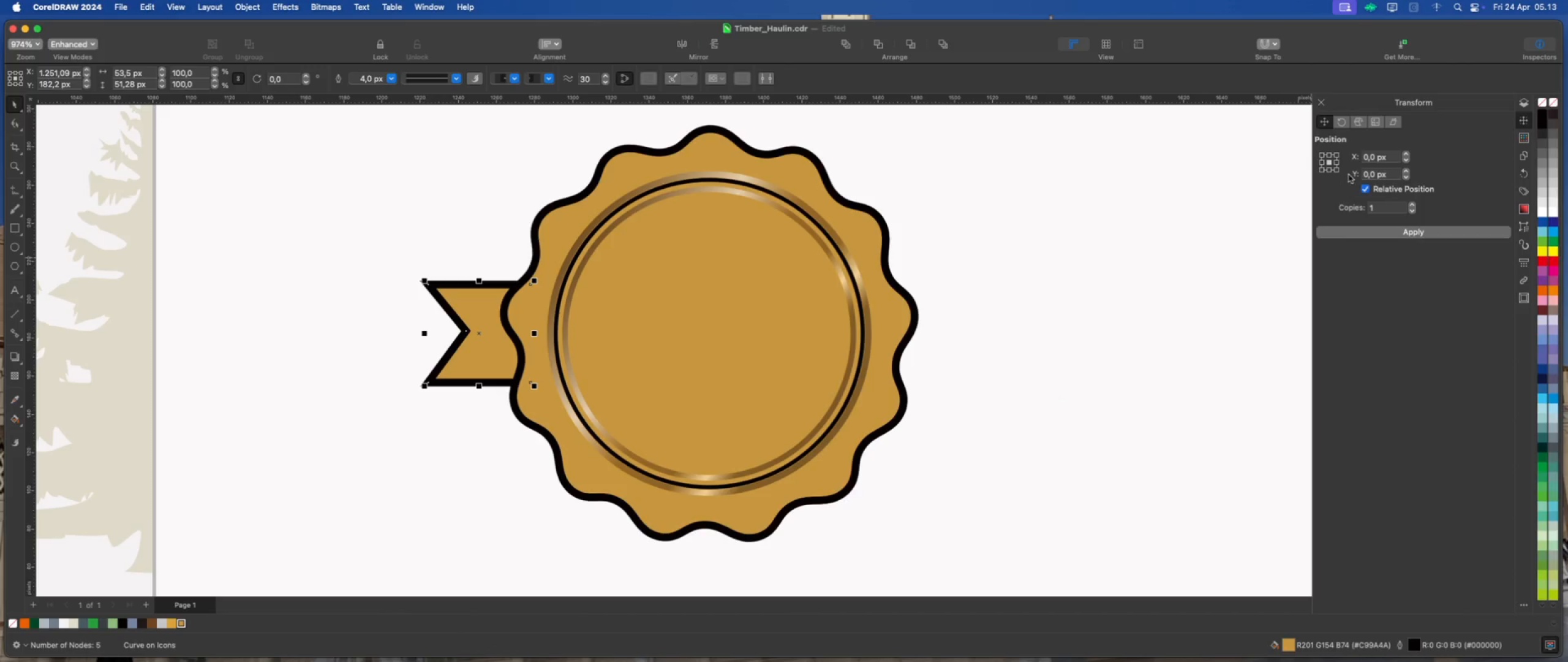 
left_click([1338, 162])
 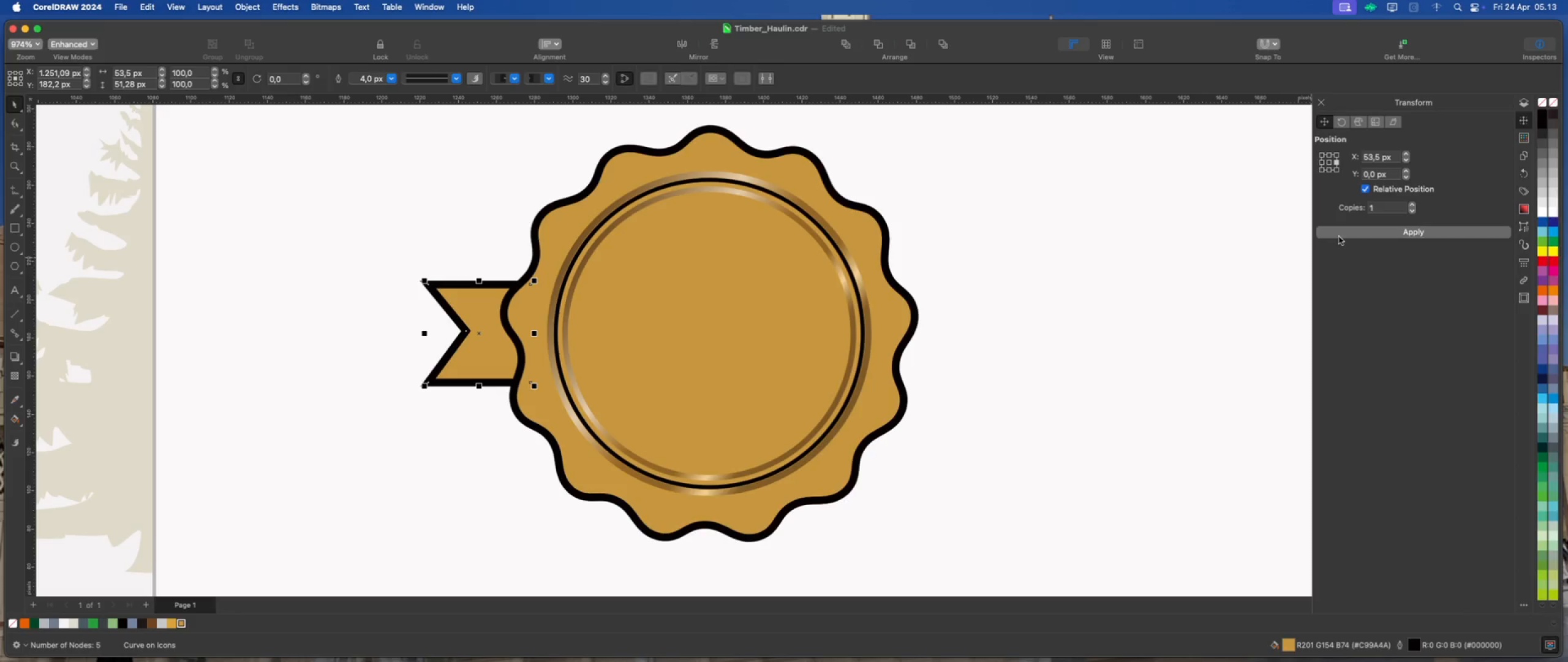 
left_click([1340, 237])
 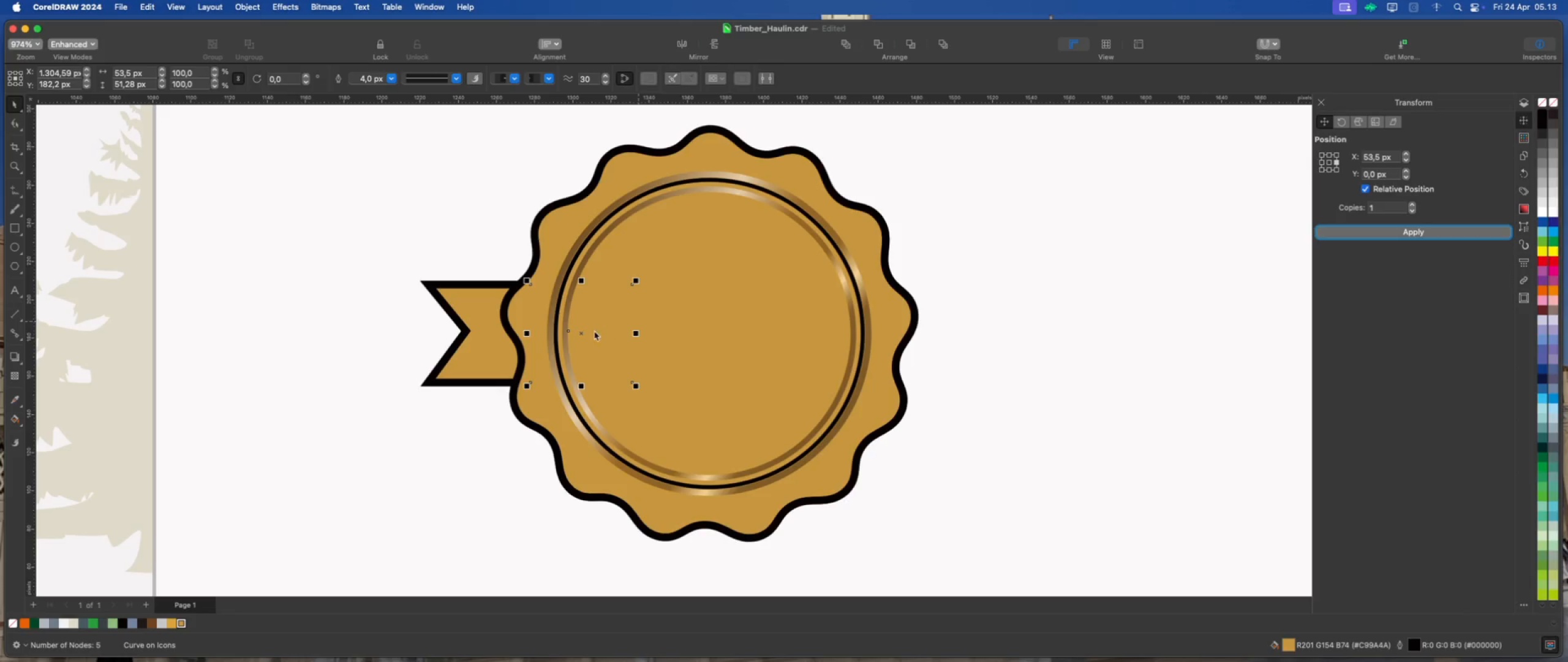 
left_click_drag(start_coordinate=[578, 333], to_coordinate=[970, 344])
 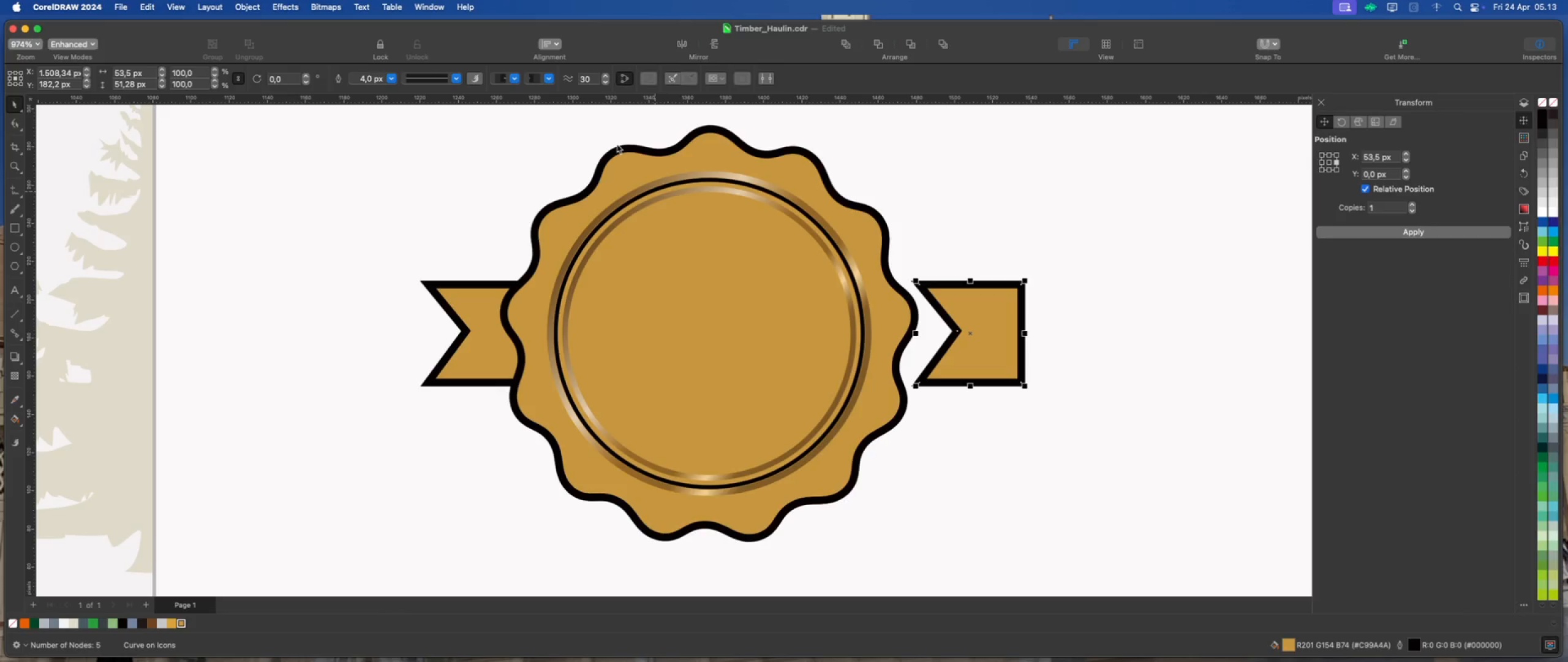 
hold_key(key=ShiftLeft, duration=0.97)
 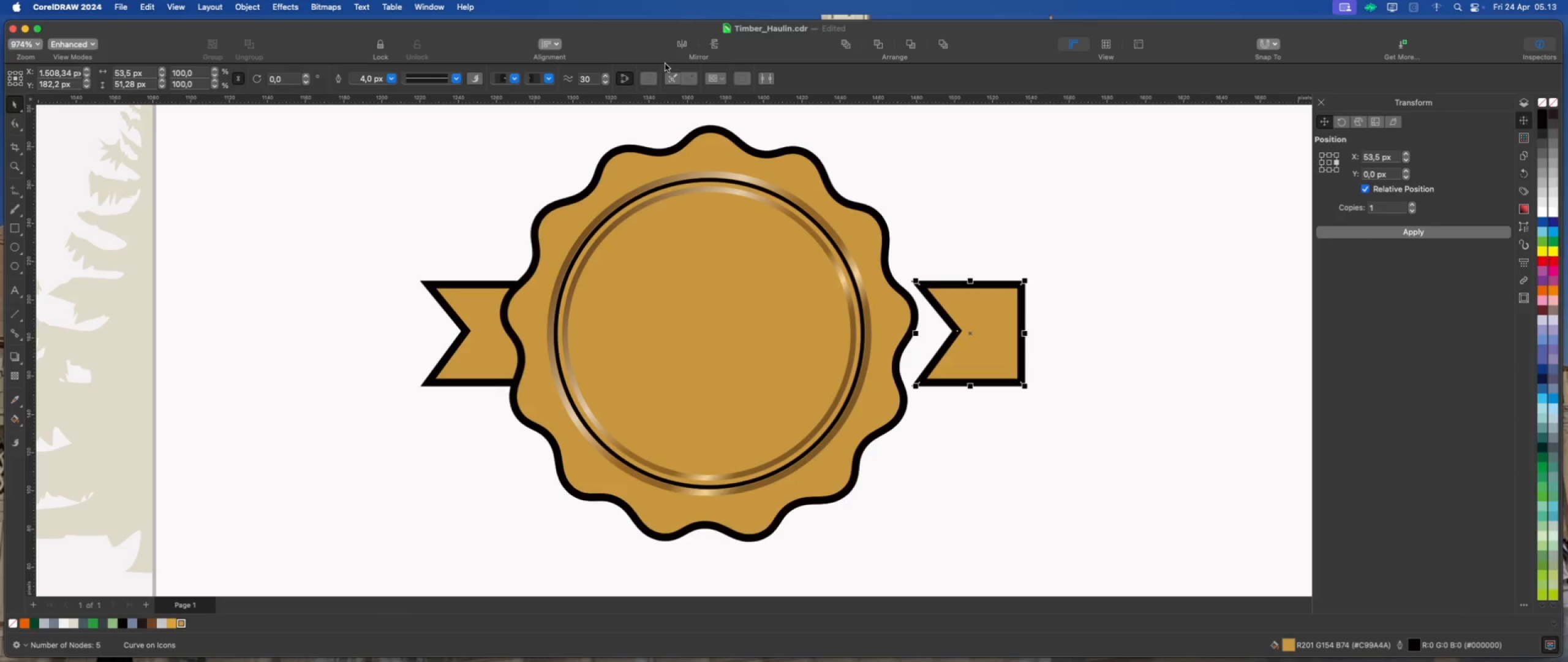 
left_click([685, 46])
 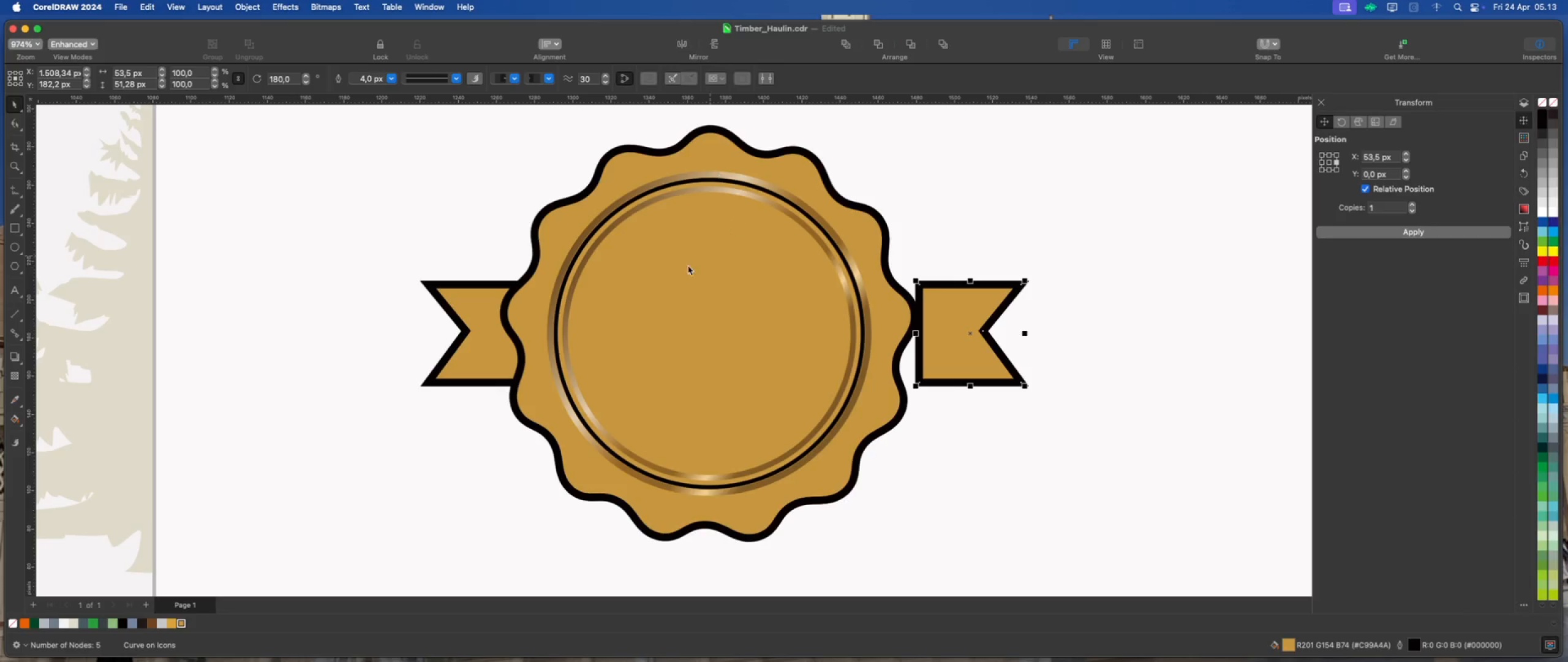 
hold_key(key=ShiftLeft, duration=0.65)
 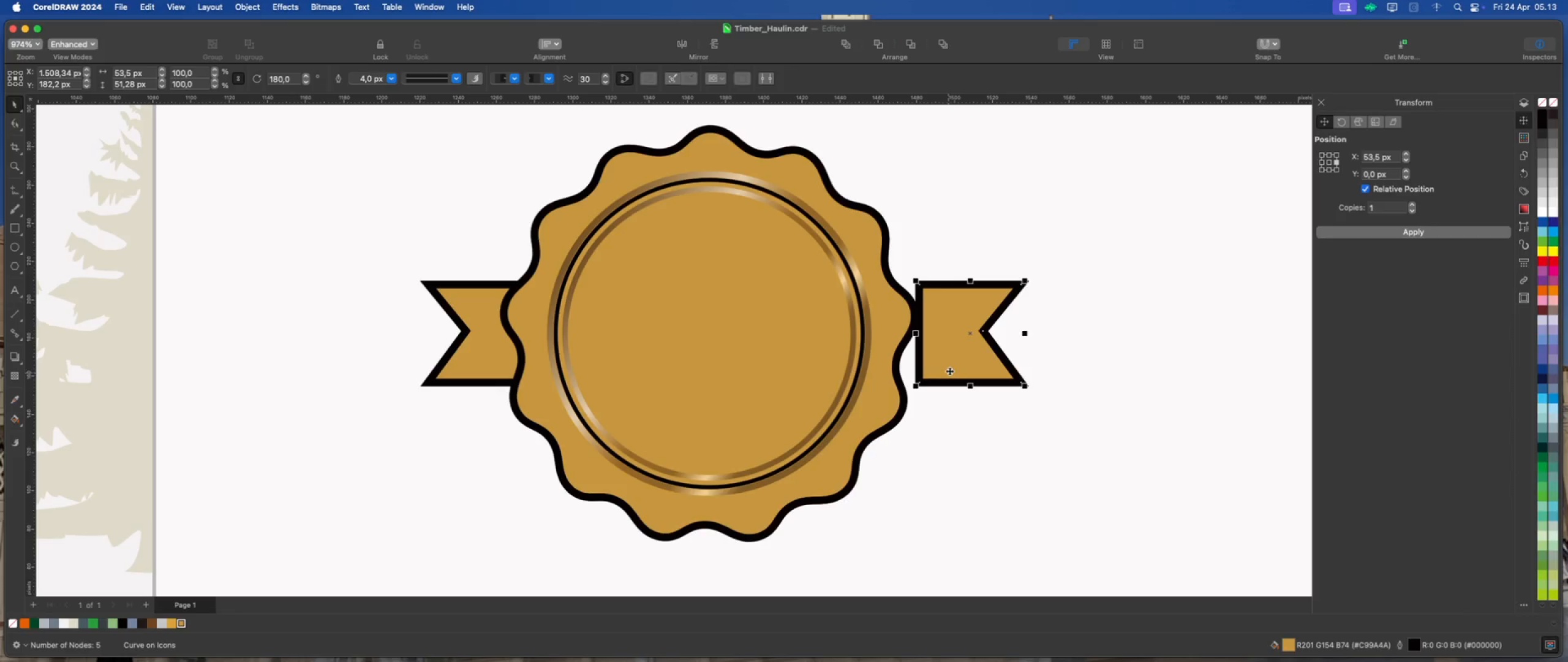 
left_click_drag(start_coordinate=[952, 367], to_coordinate=[918, 368])
 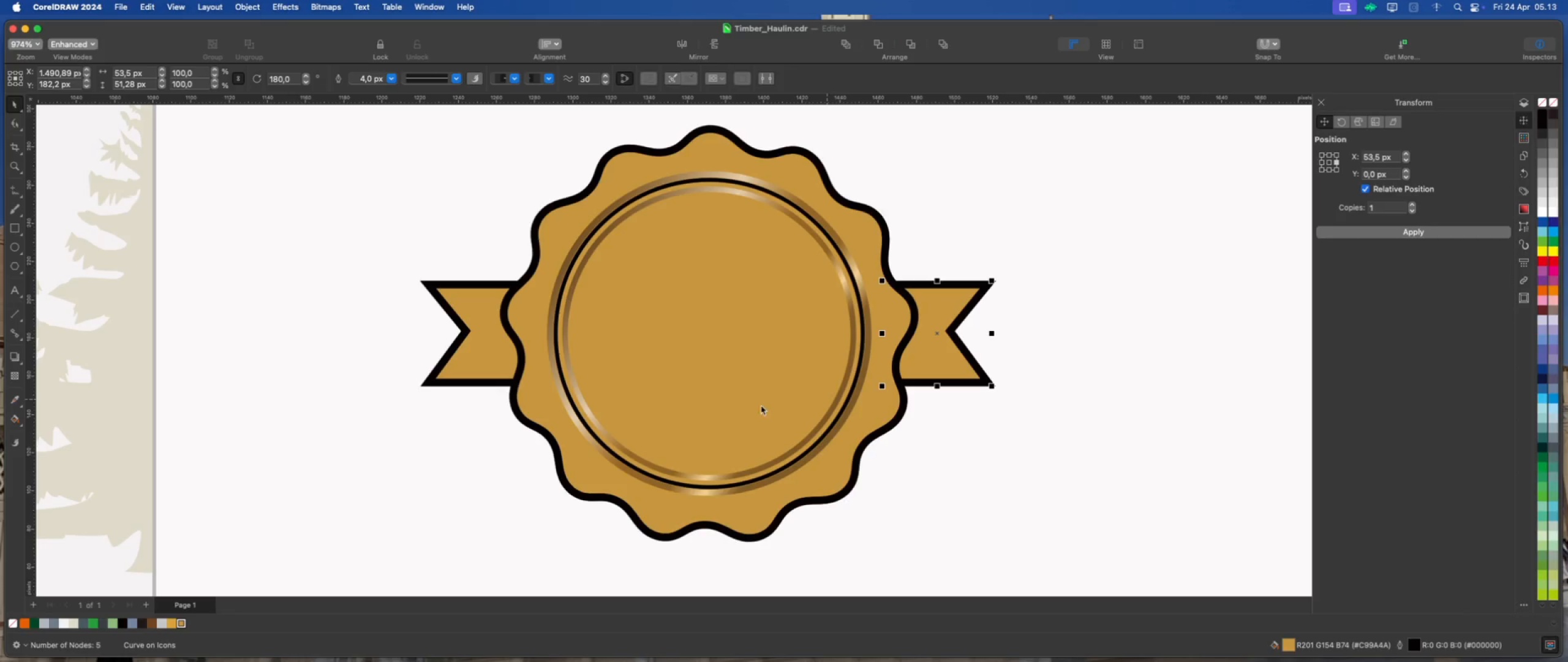 
hold_key(key=ShiftLeft, duration=1.32)
 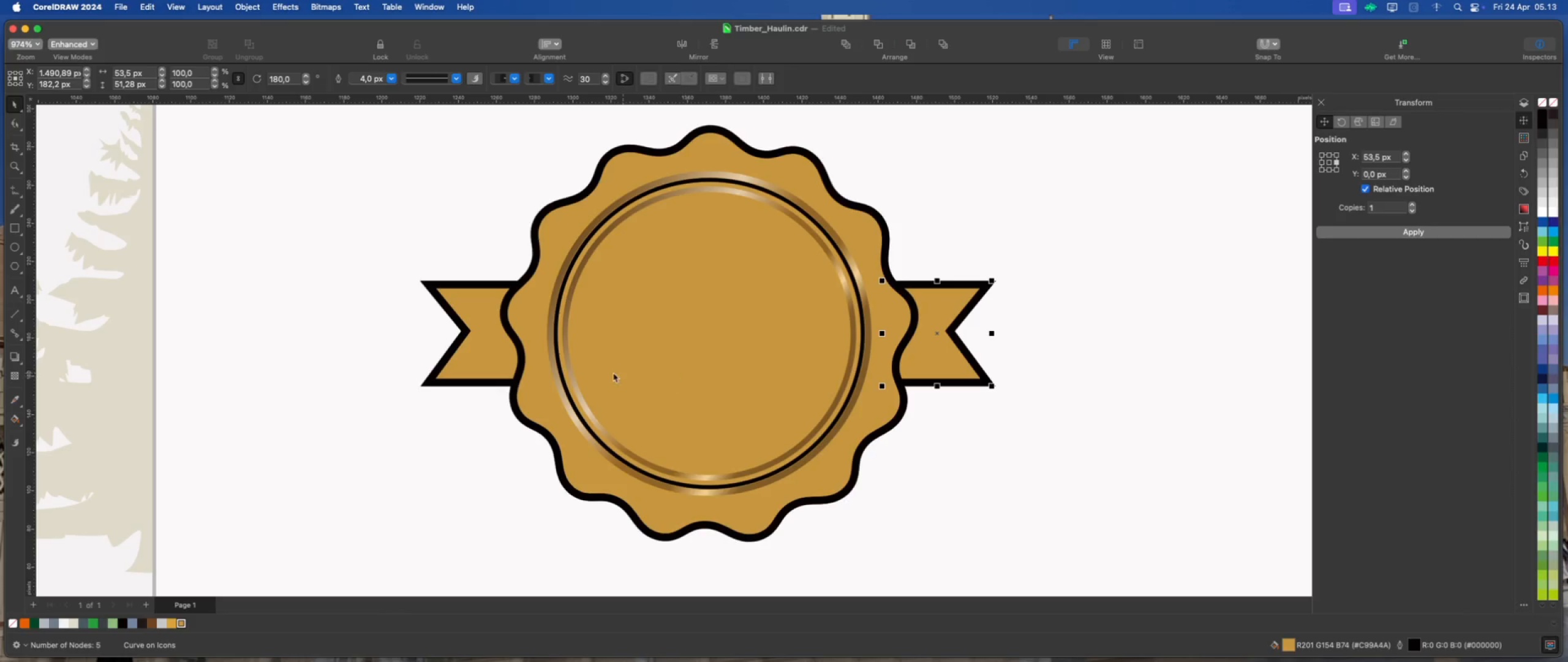 
hold_key(key=ShiftLeft, duration=0.59)
 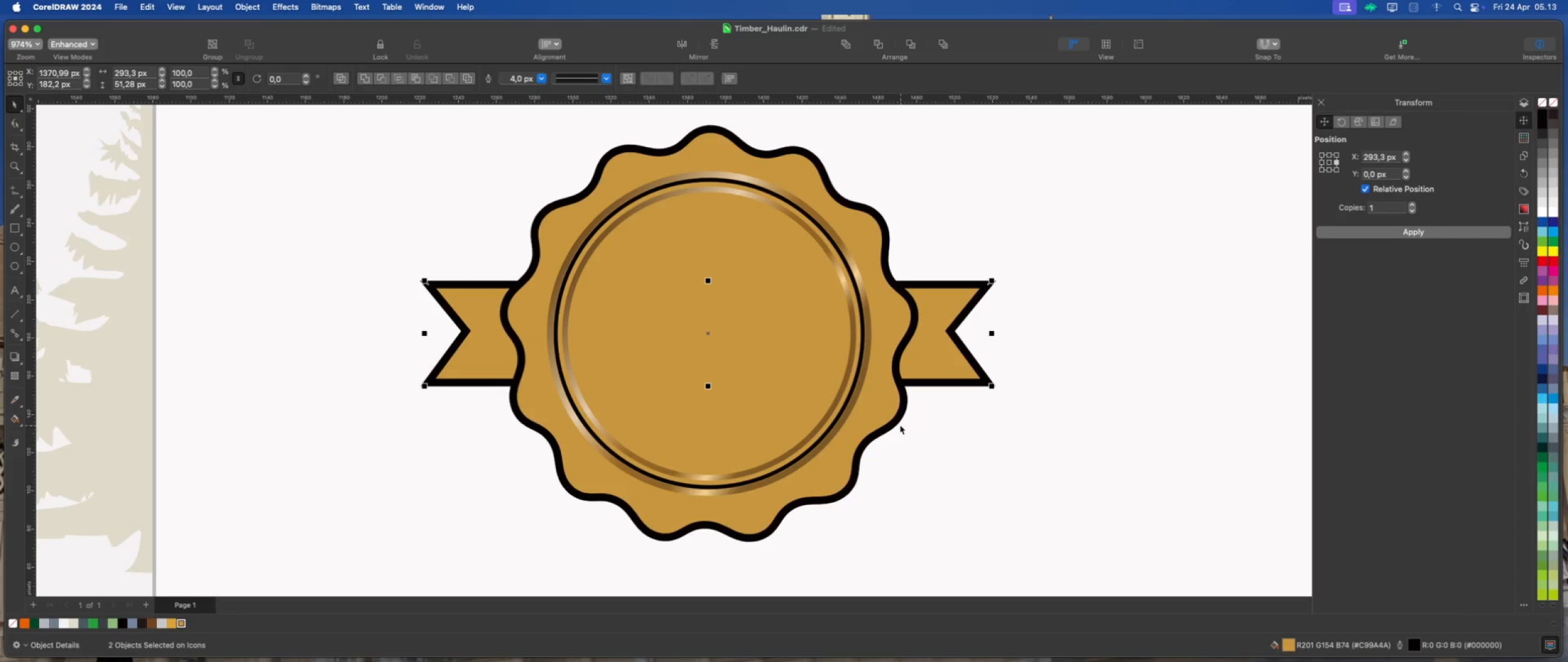 
key(Shift+G)
 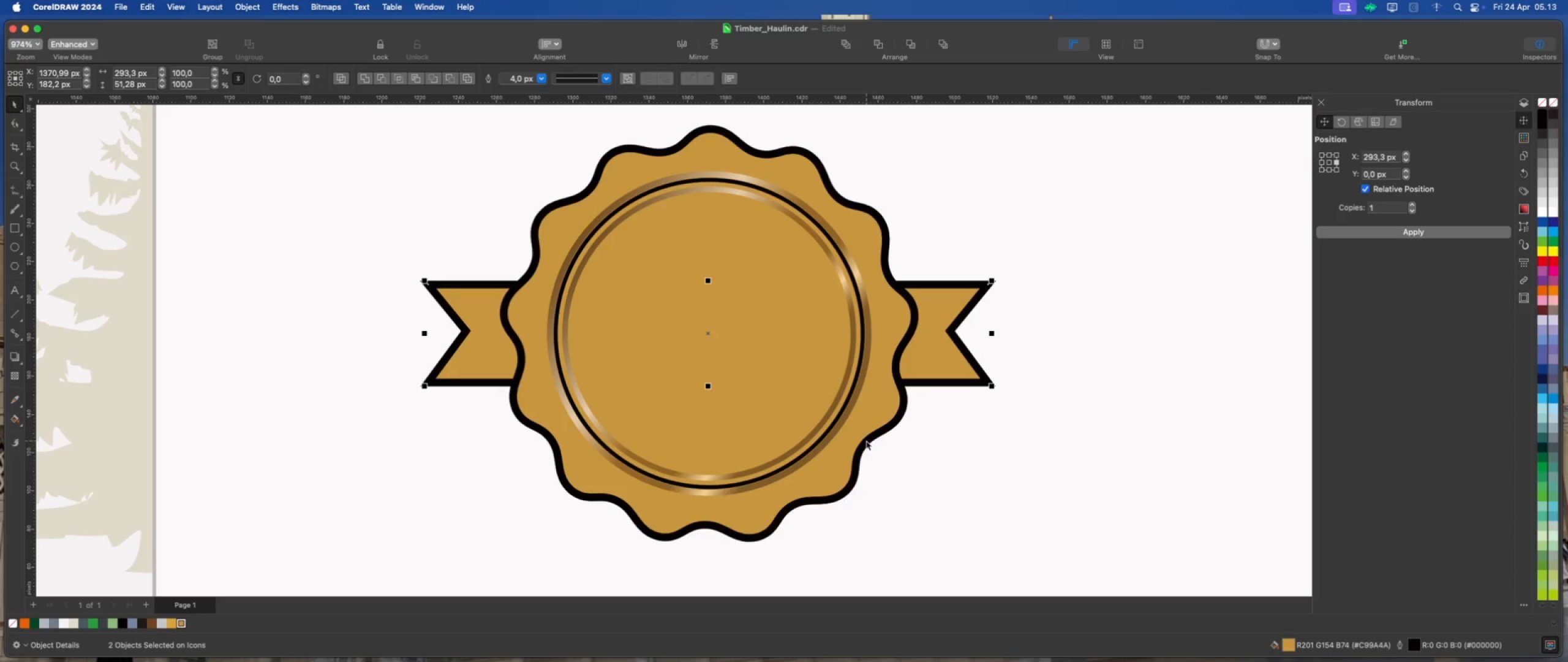 
hold_key(key=ShiftLeft, duration=0.63)
left_click([860, 434])
 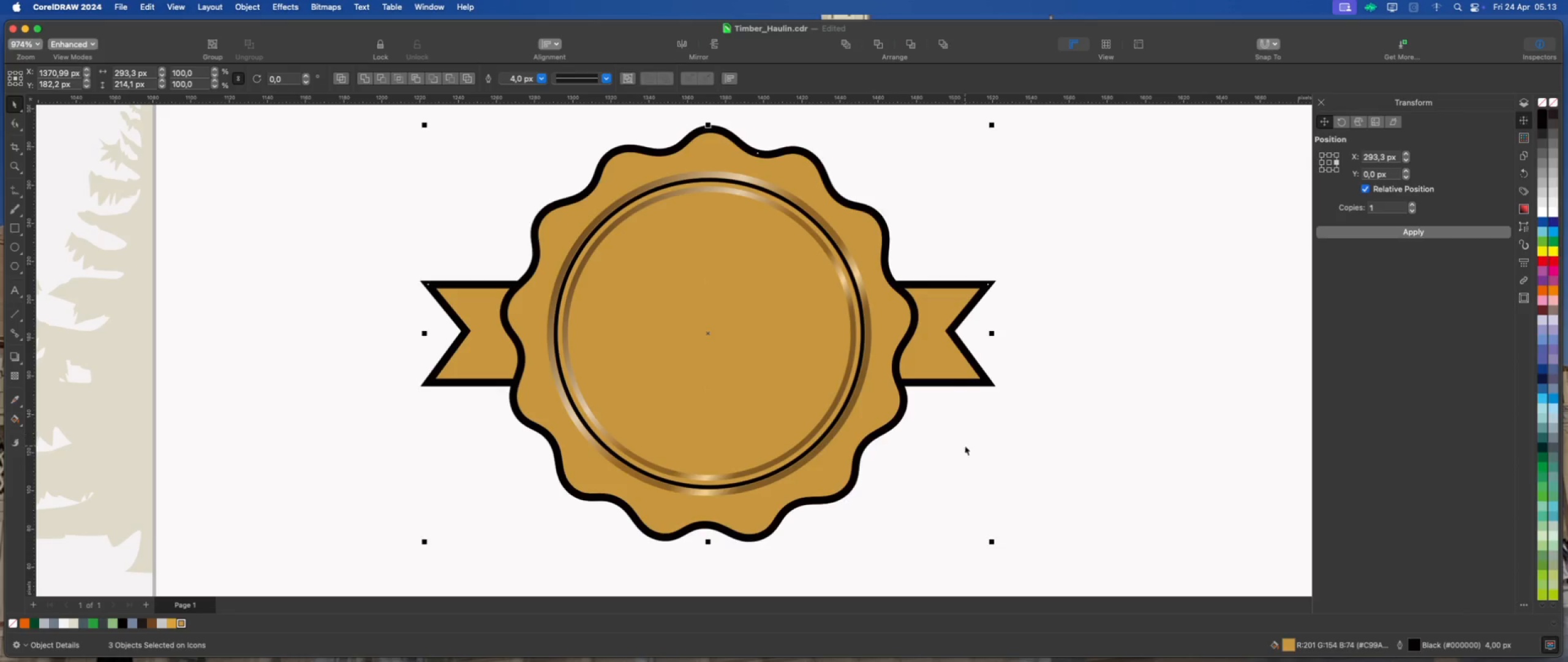 
double_click([957, 370])
 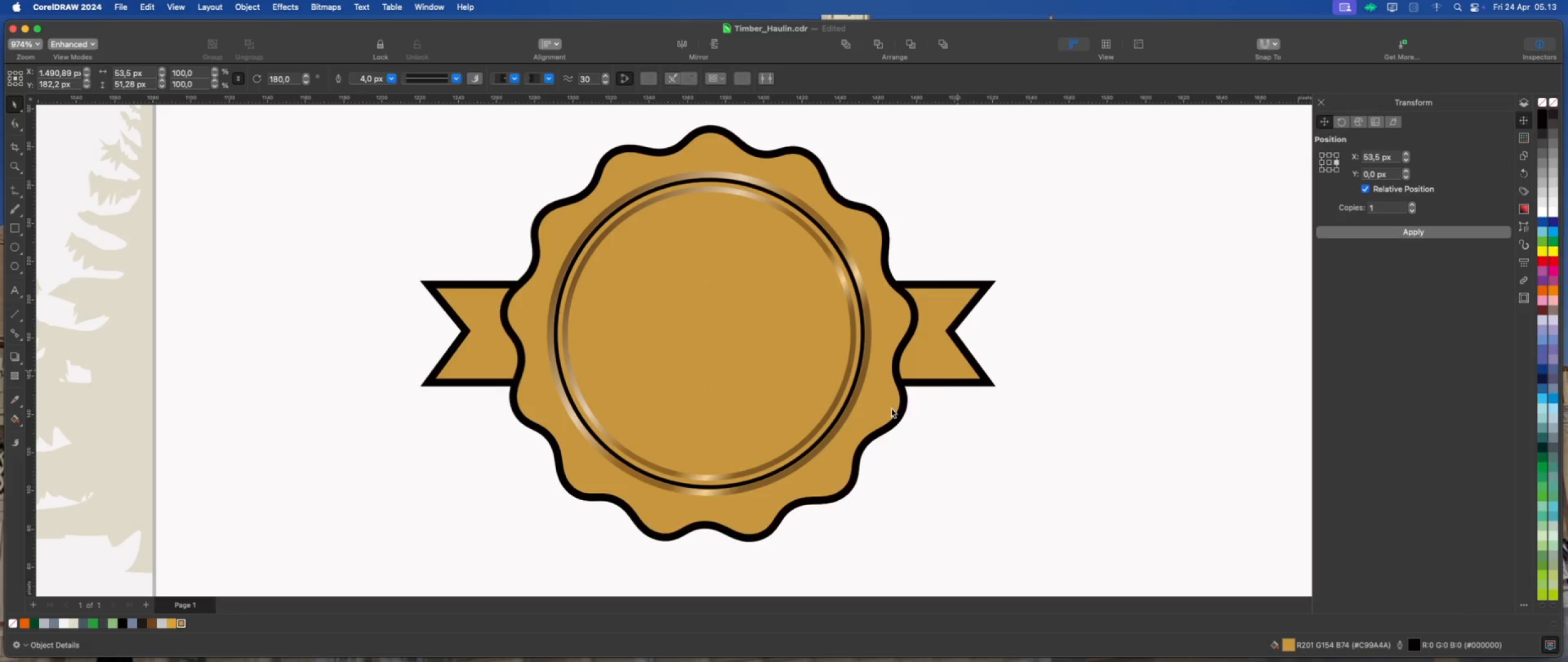 
hold_key(key=ShiftLeft, duration=0.91)
 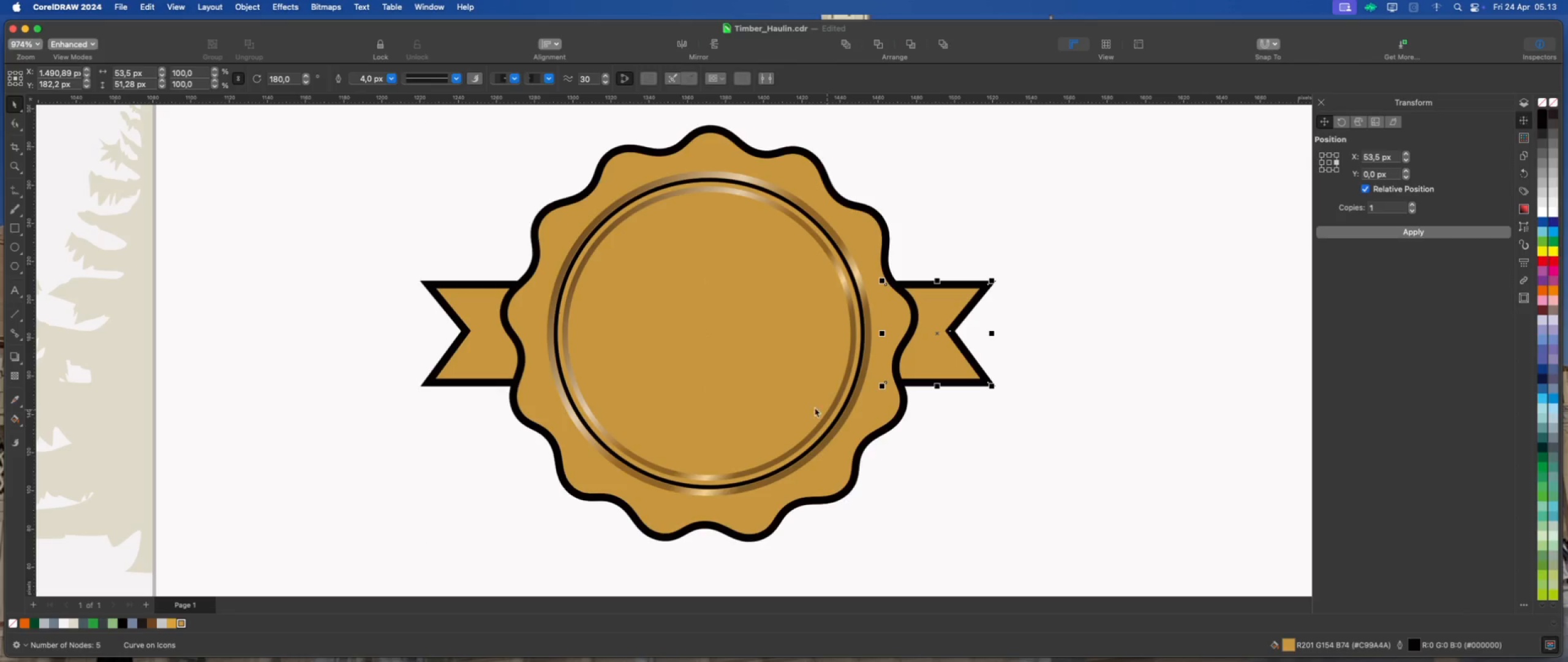 
hold_key(key=ShiftLeft, duration=0.82)
left_click([503, 363])
 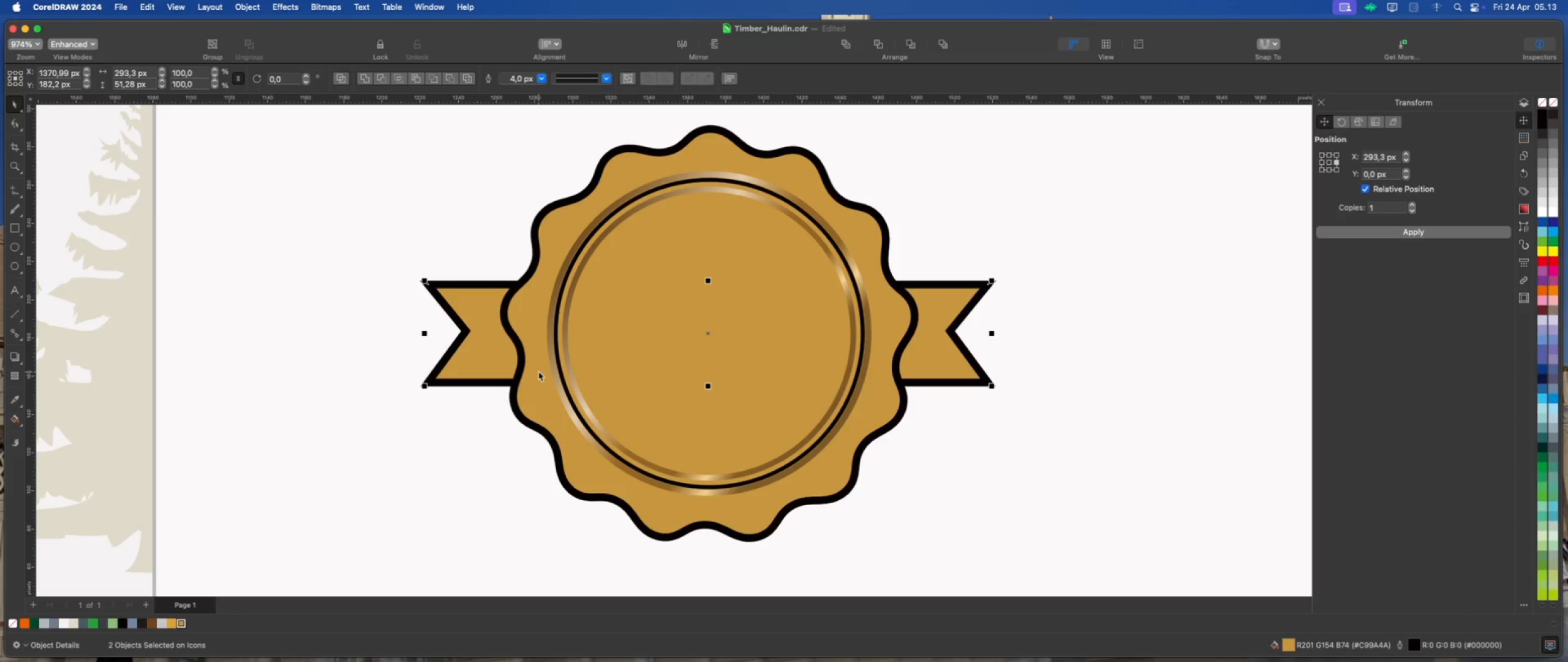 
key(Meta+G)
 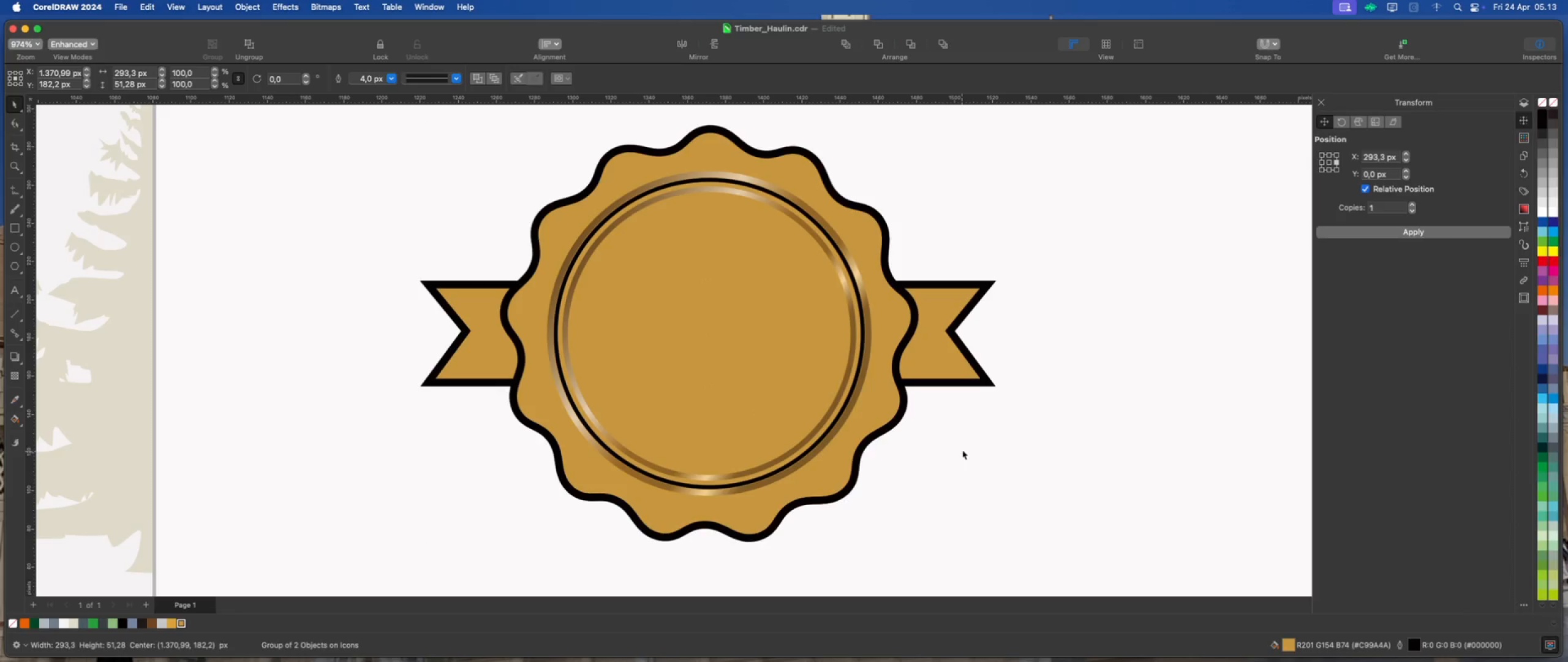 
double_click([946, 374])
 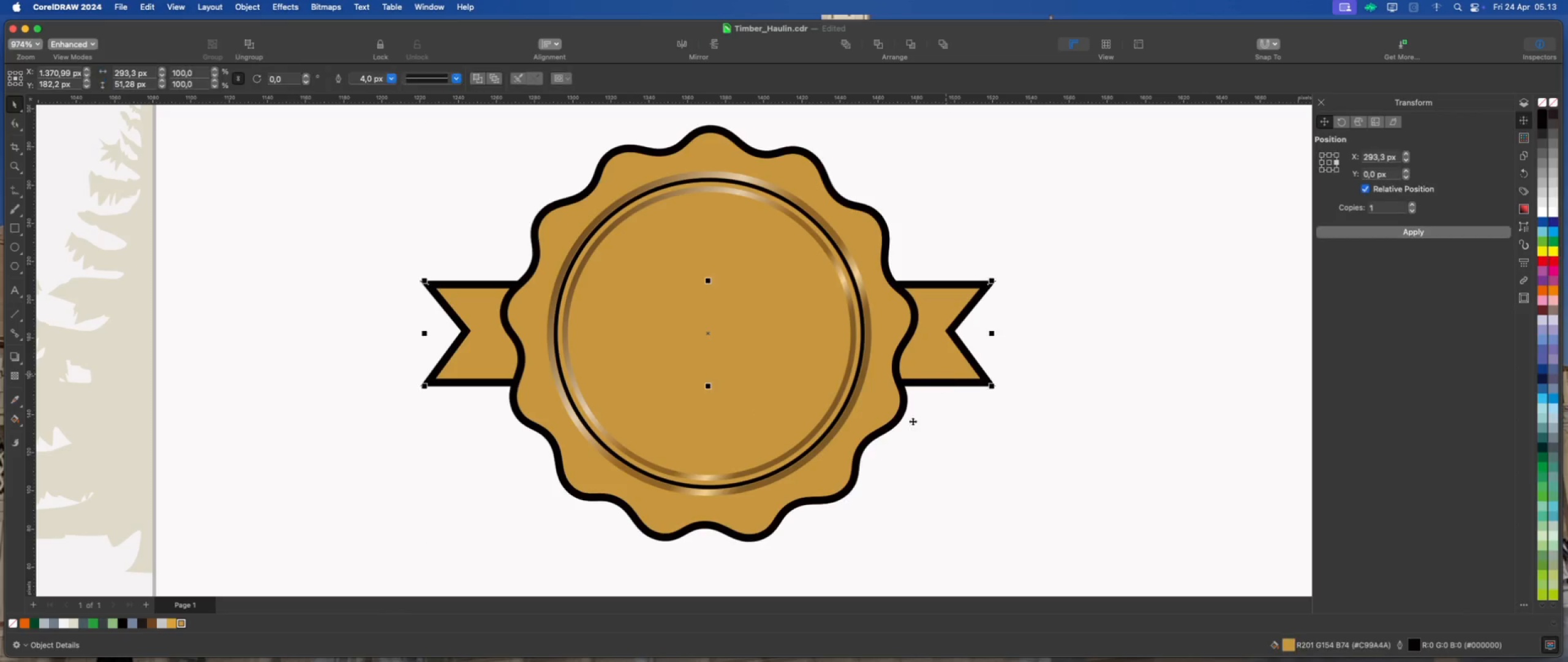 
hold_key(key=ShiftLeft, duration=0.82)
left_click([866, 424])
 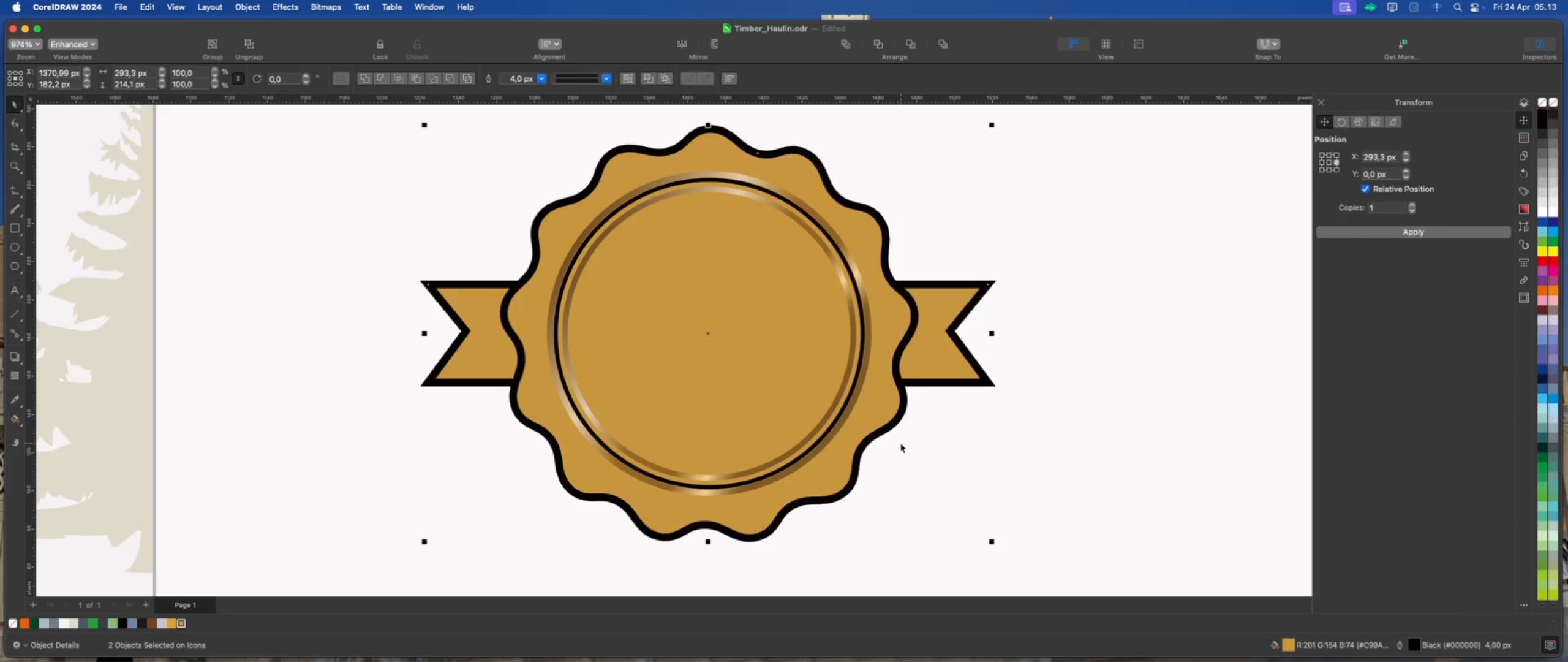 
key(Shift+C)
 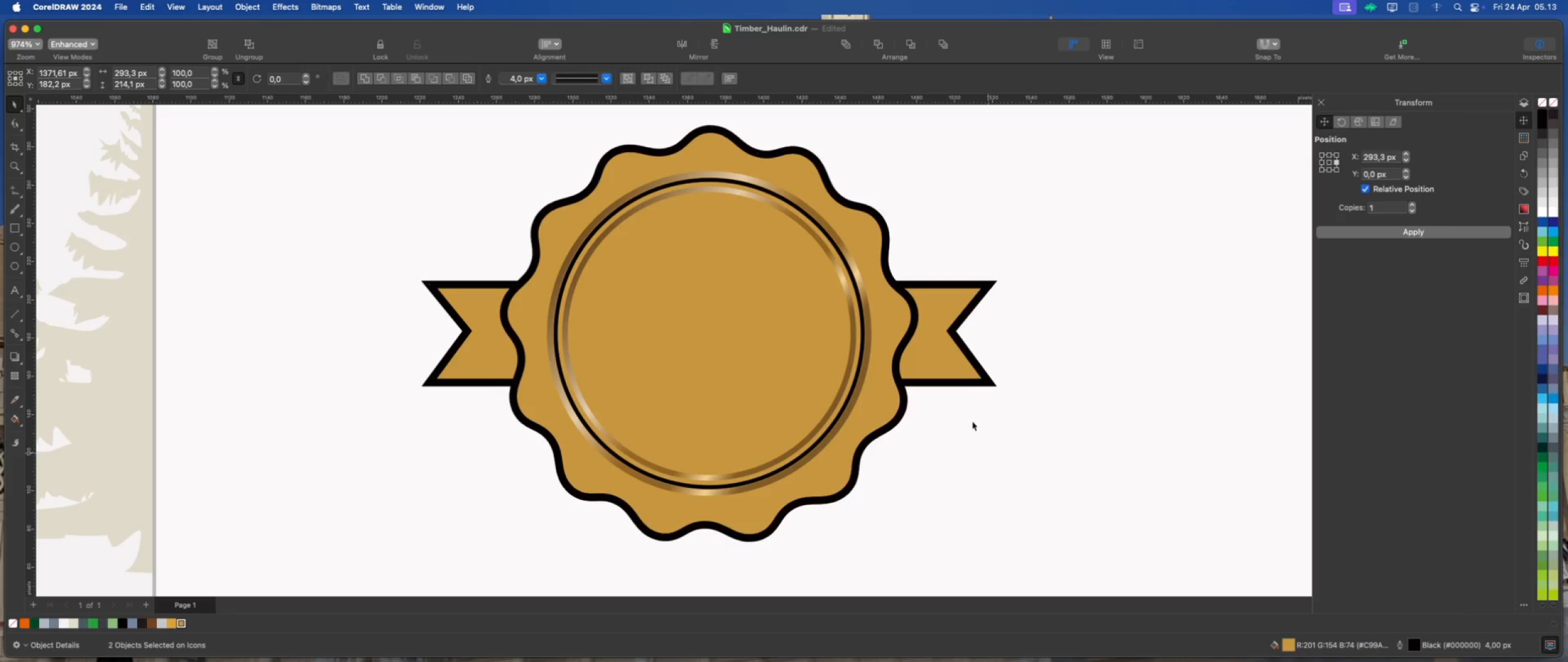 
double_click([962, 370])
 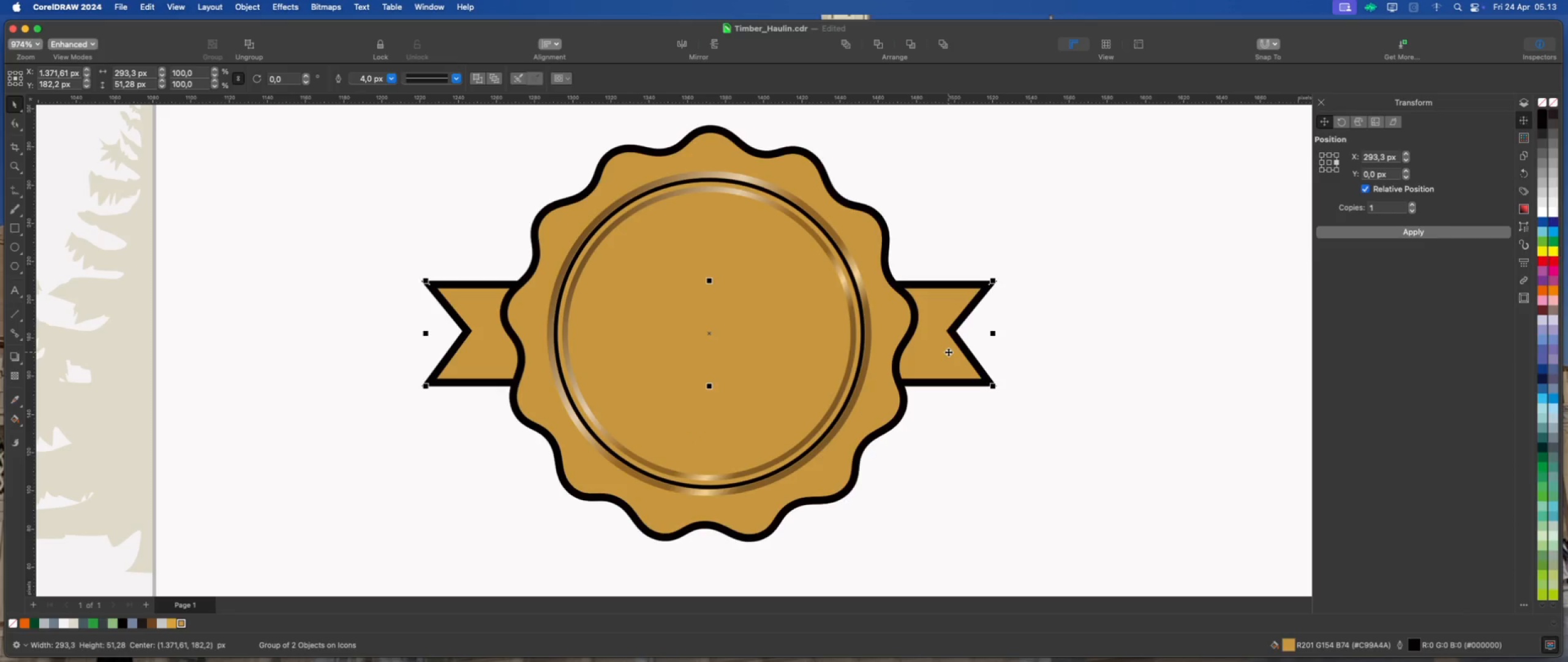 
wait(7.07)
 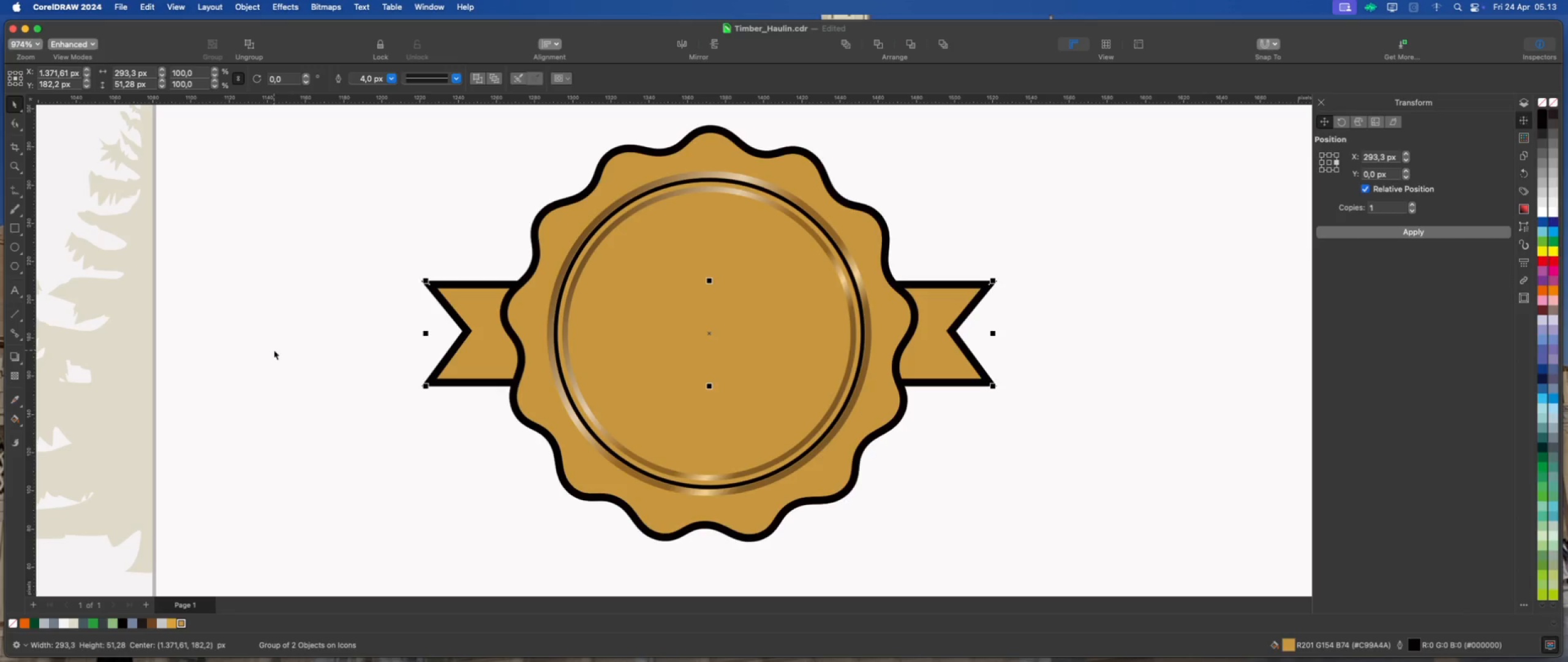 
left_click([13, 232])
 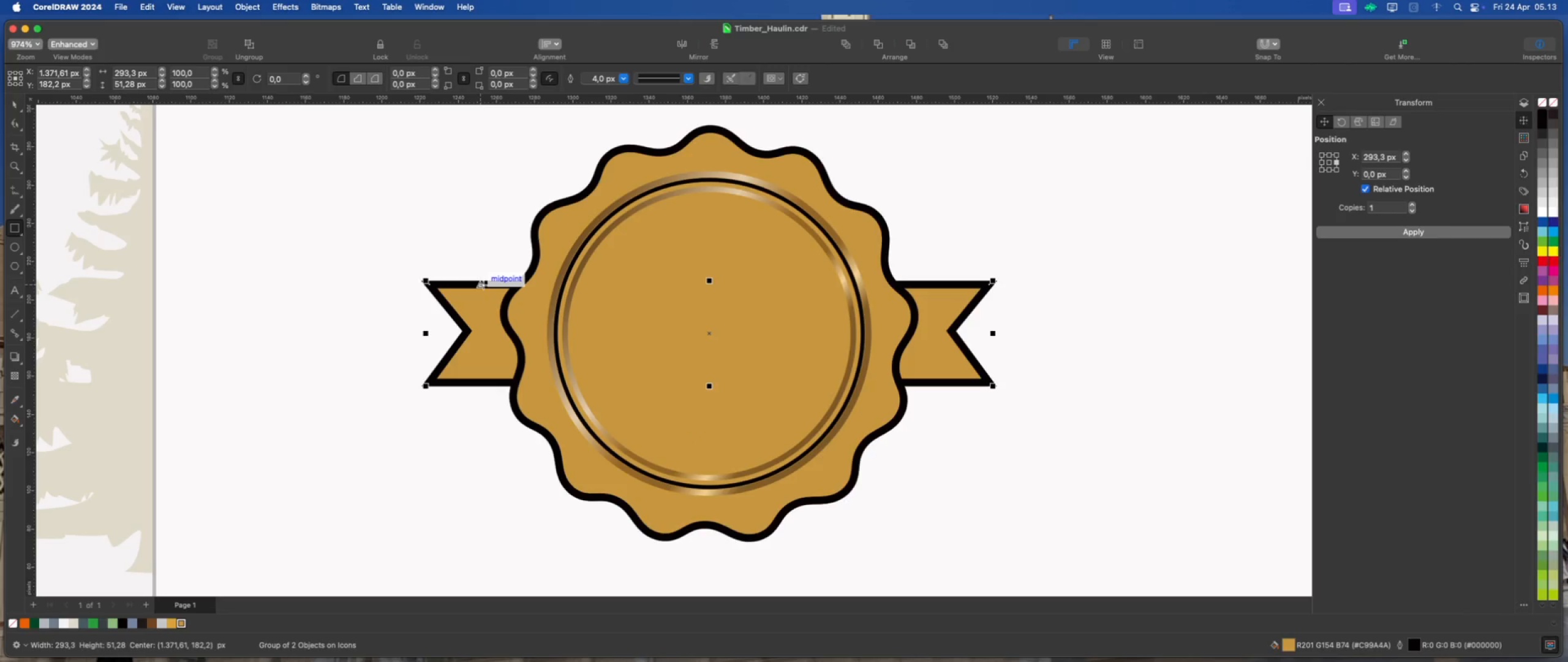 
left_click_drag(start_coordinate=[483, 285], to_coordinate=[946, 381])
 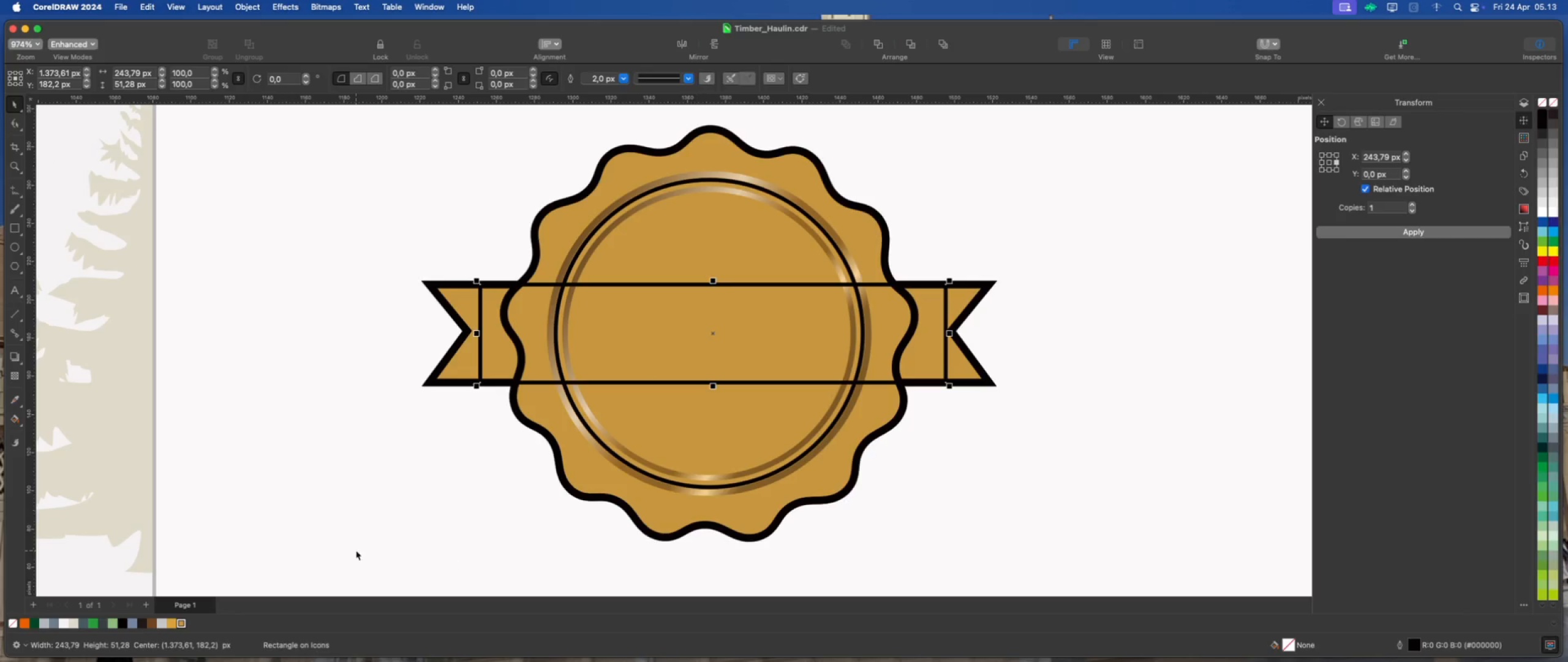 
left_click([183, 625])
 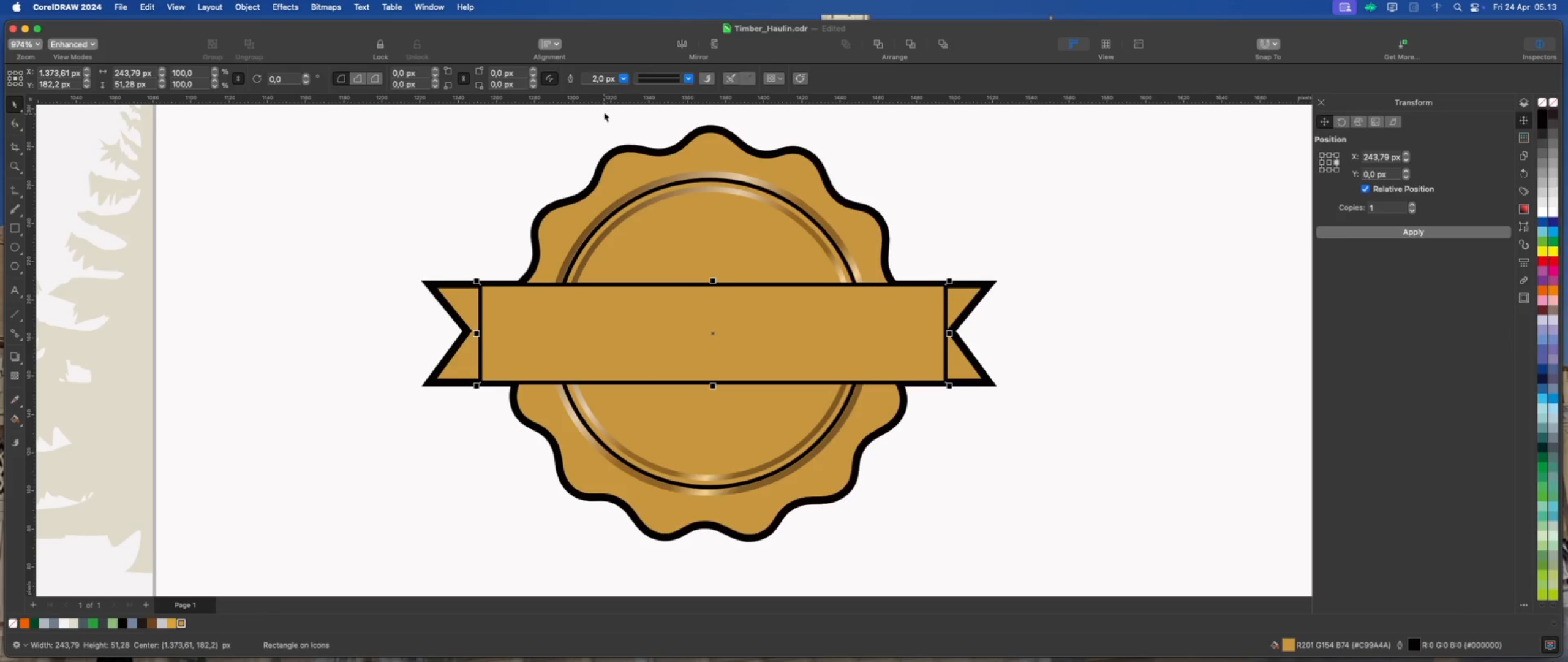 
left_click([625, 78])
 